 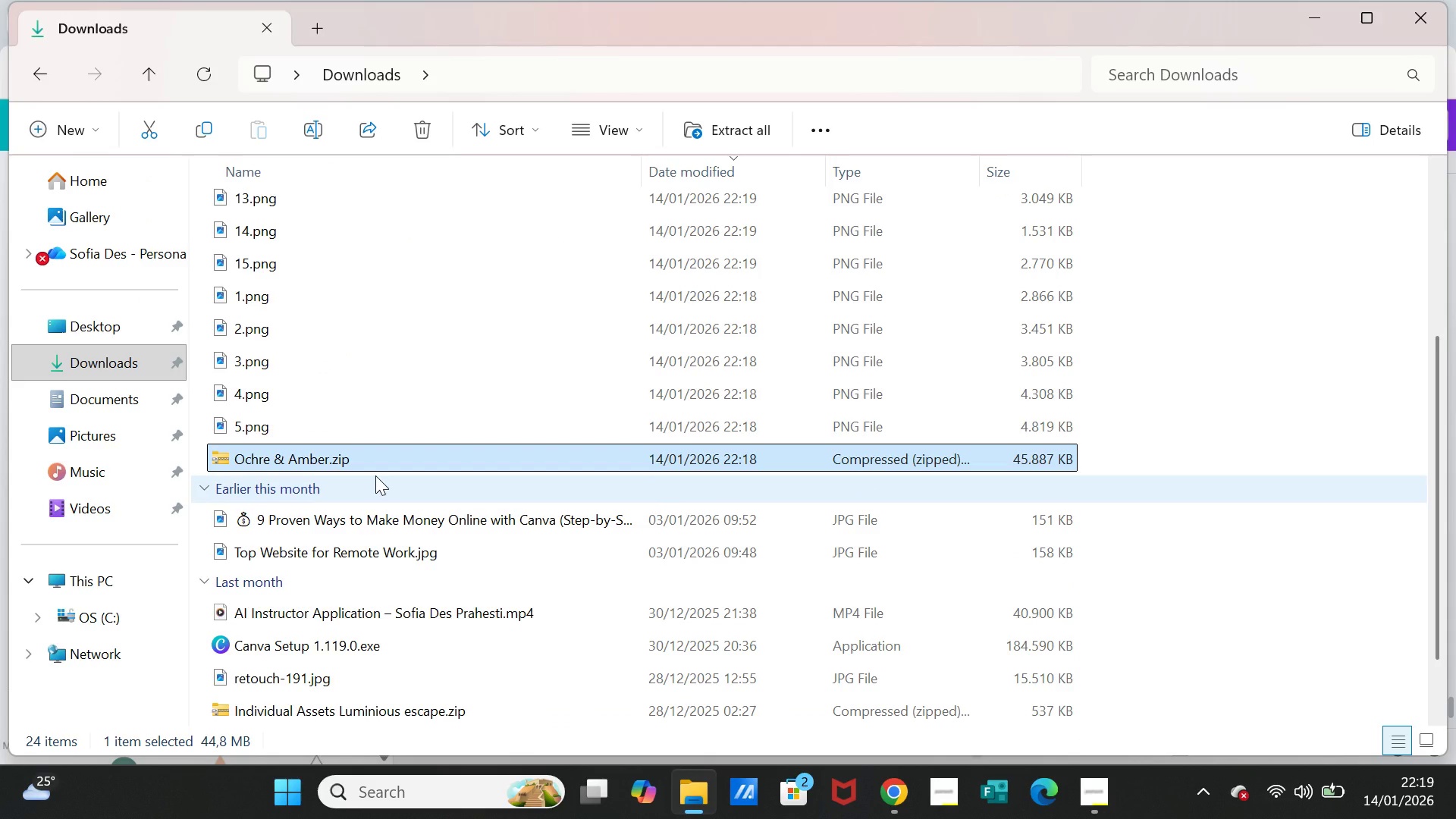 
scroll: coordinate [378, 474], scroll_direction: up, amount: 1.0
 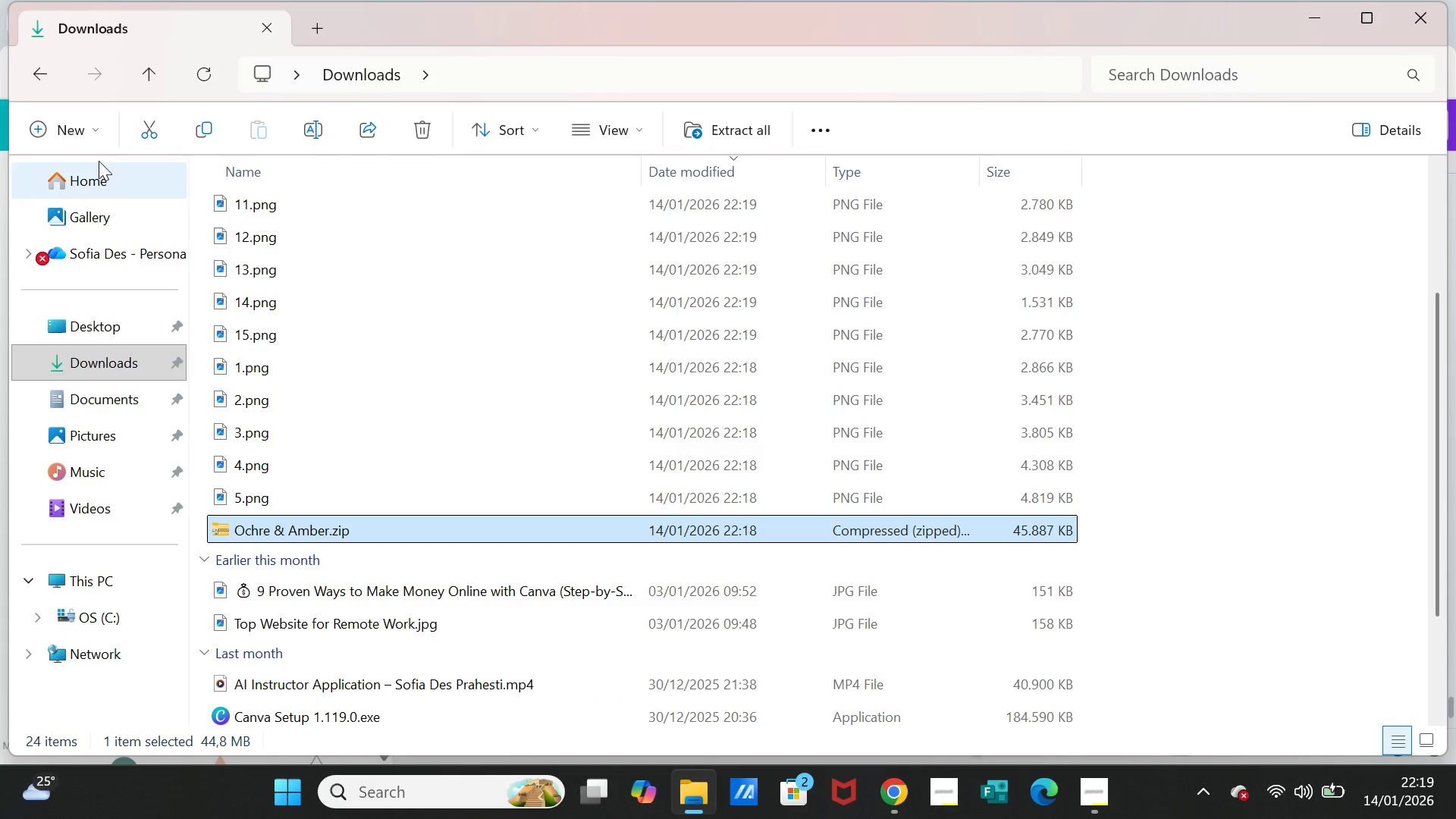 
left_click([80, 123])
 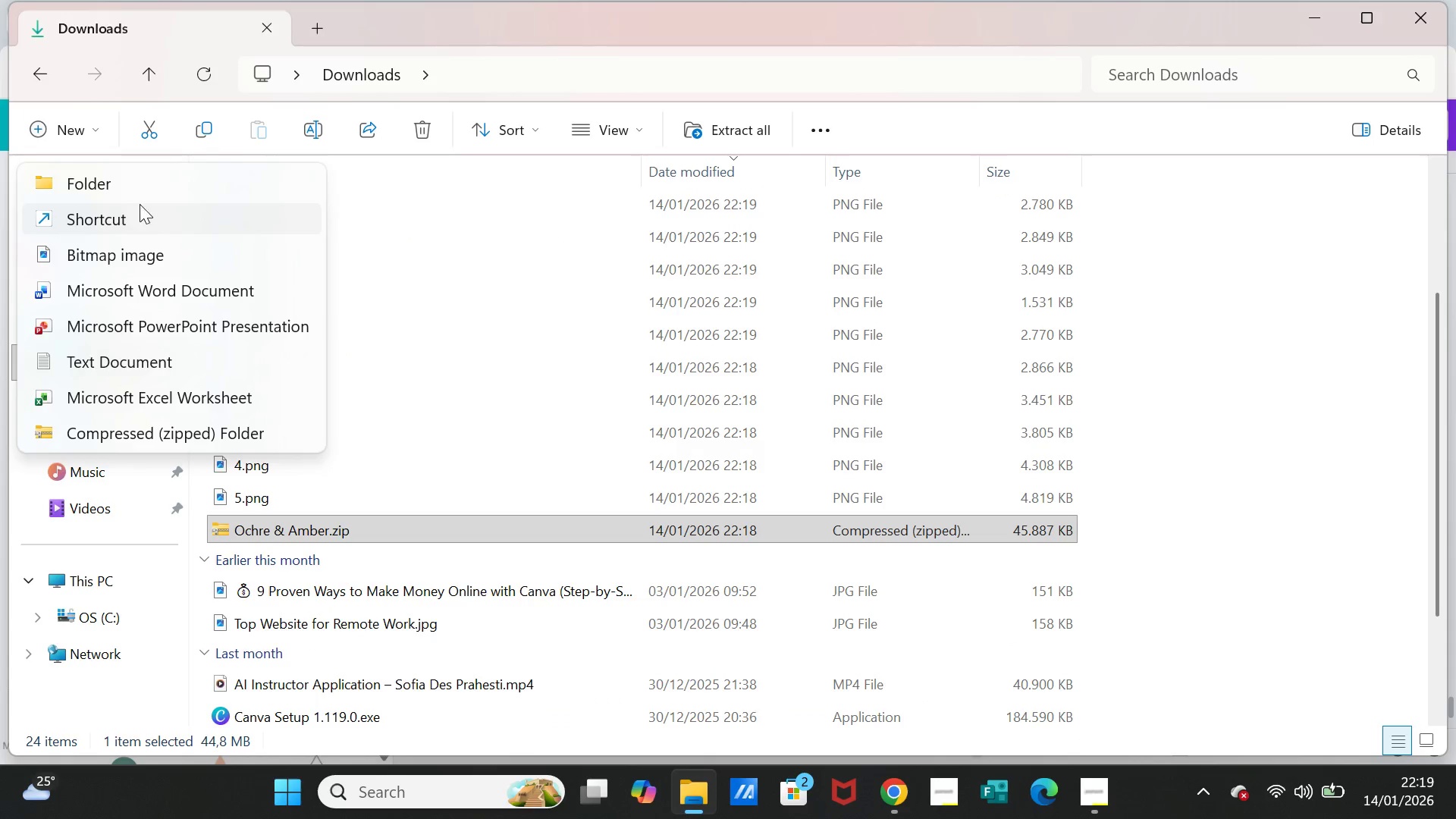 
left_click([140, 180])
 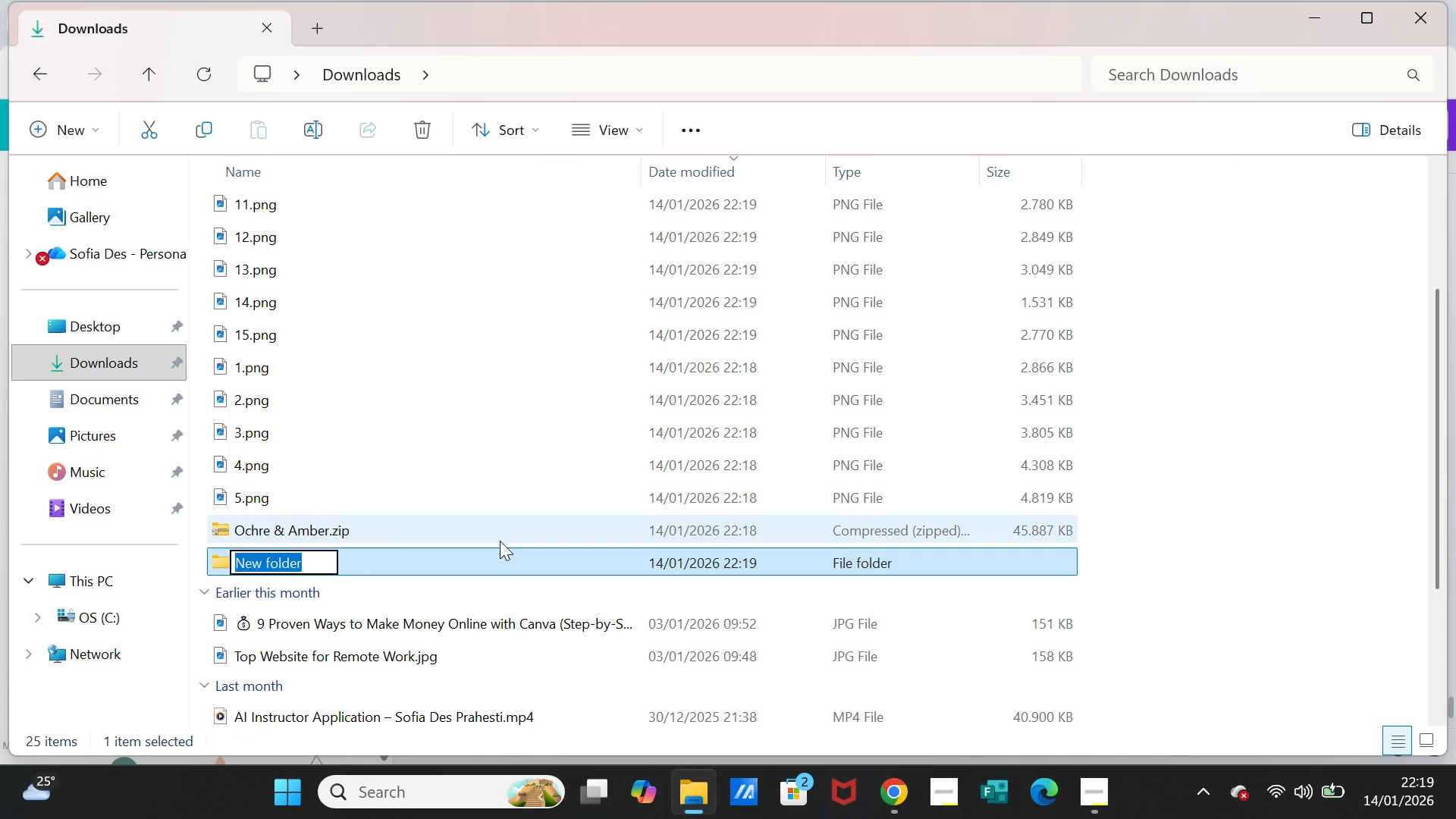 
type(Ochre & A)
key(Backspace)
key(Backspace)
key(Backspace)
key(Backspace)
key(Backspace)
key(Backspace)
key(Backspace)
key(Backspace)
type(&a)
key(Backspace)
type(S)
key(Backspace)
type(A_Opening)
 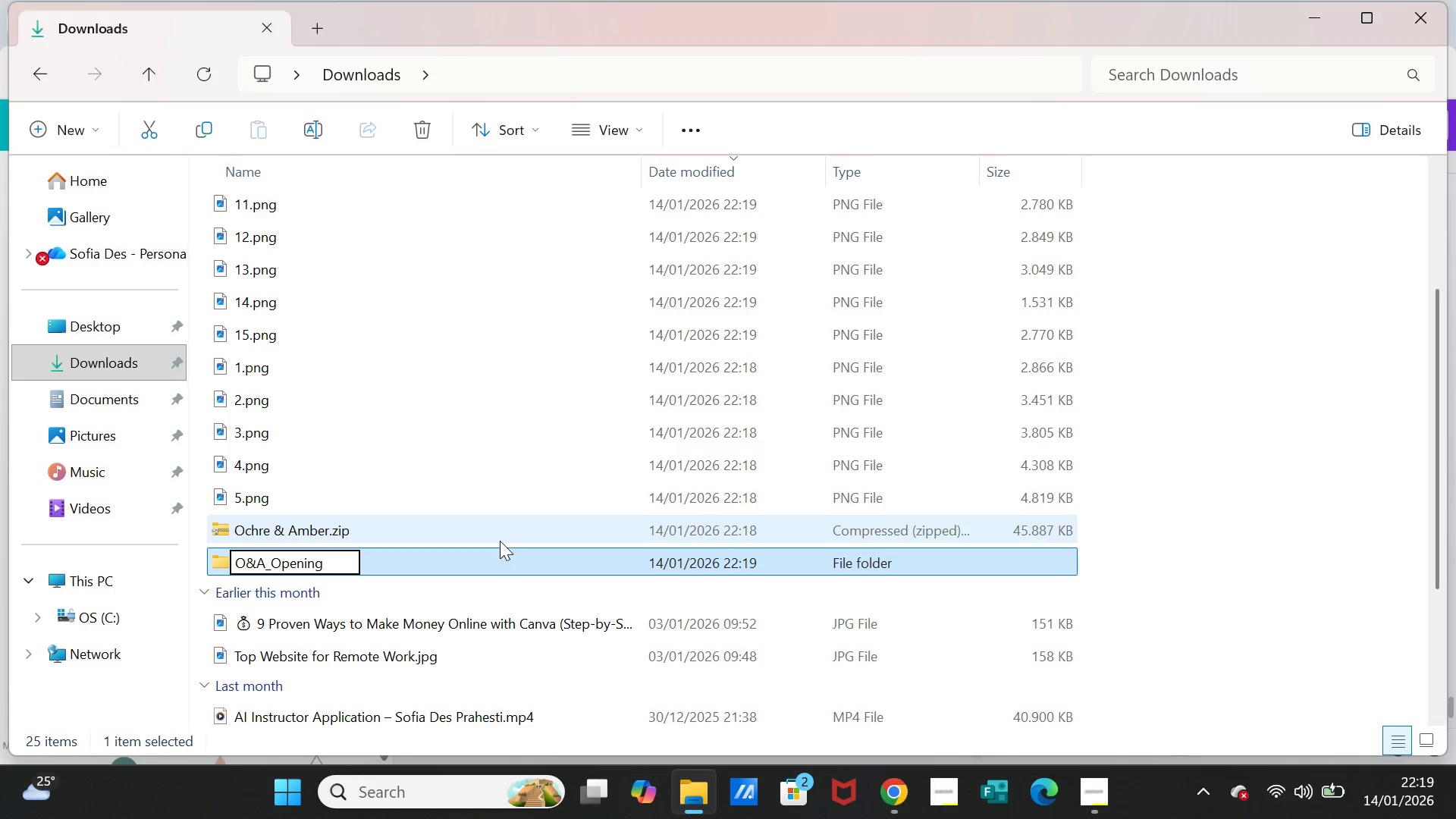 
key(Backspace)
 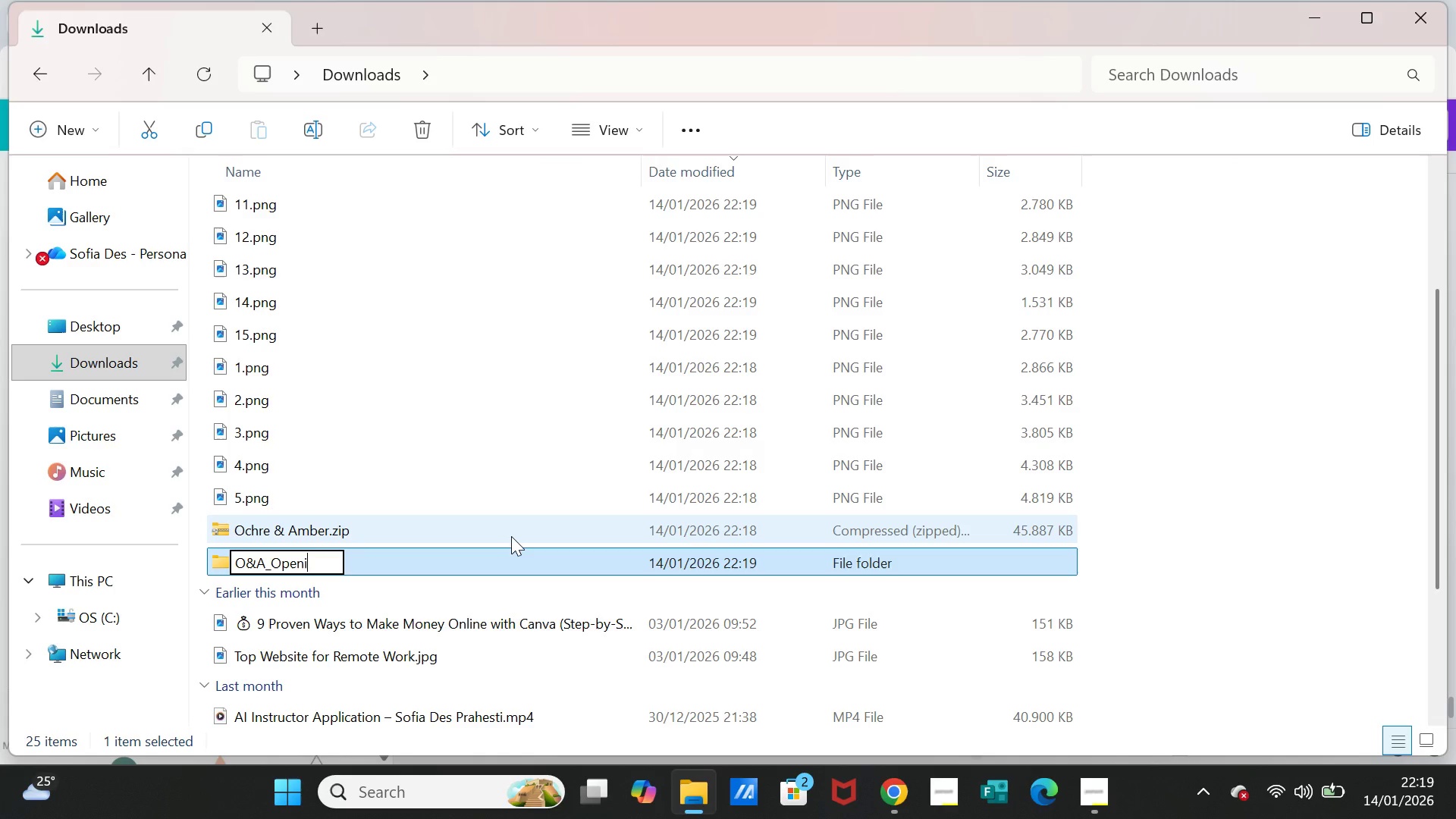 
key(Backspace)
 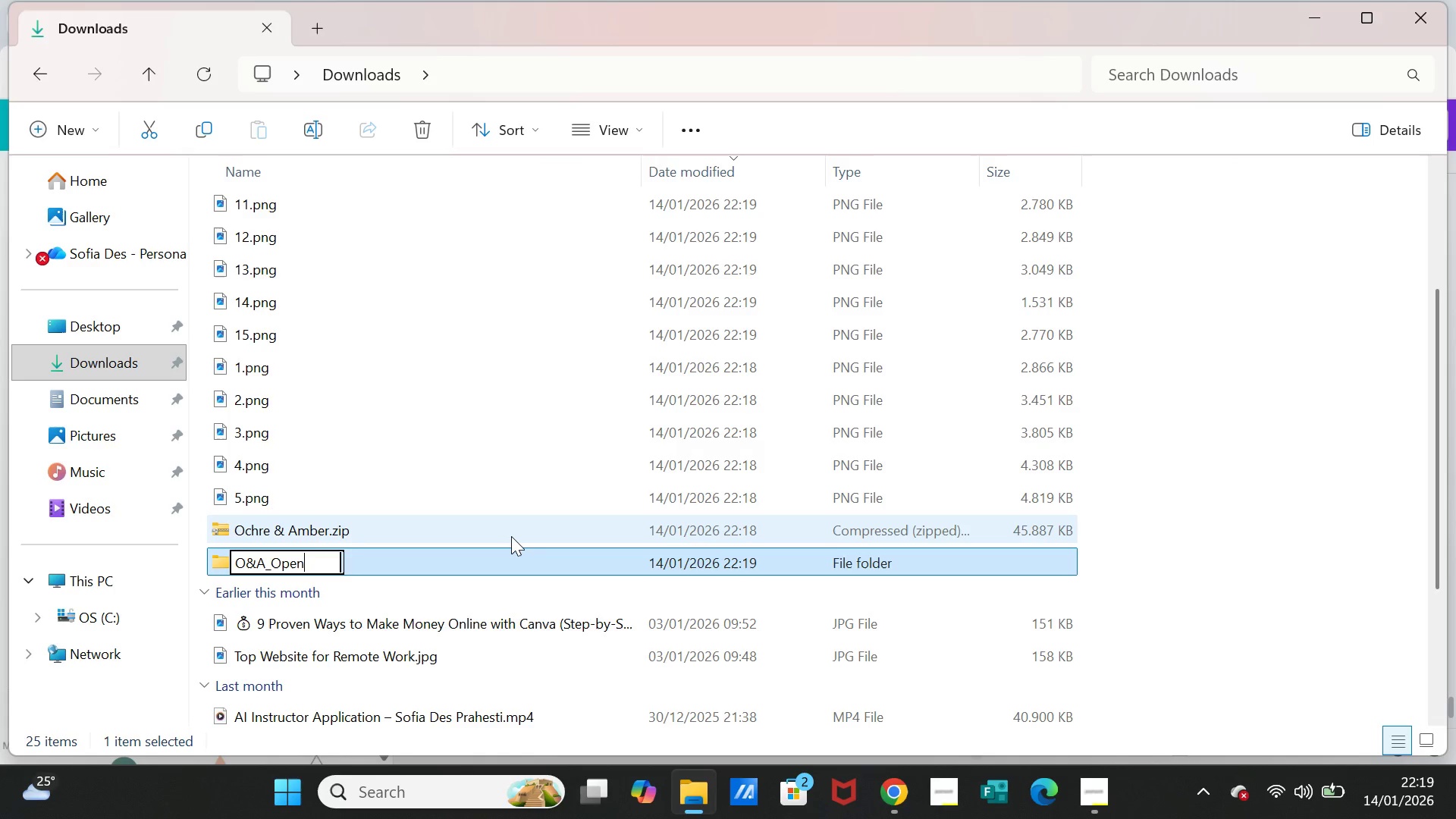 
key(Backspace)
 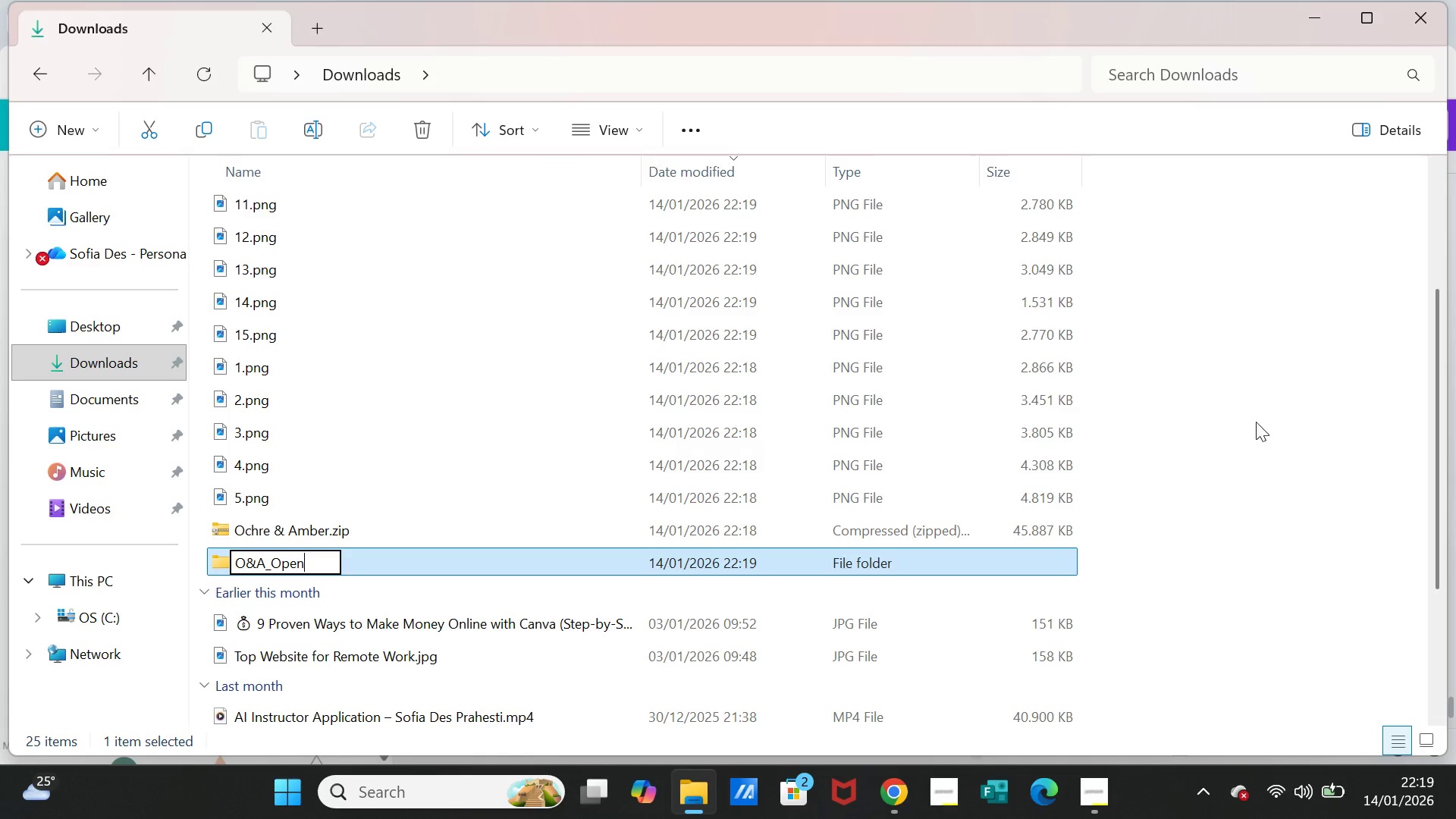 
left_click([1274, 448])
 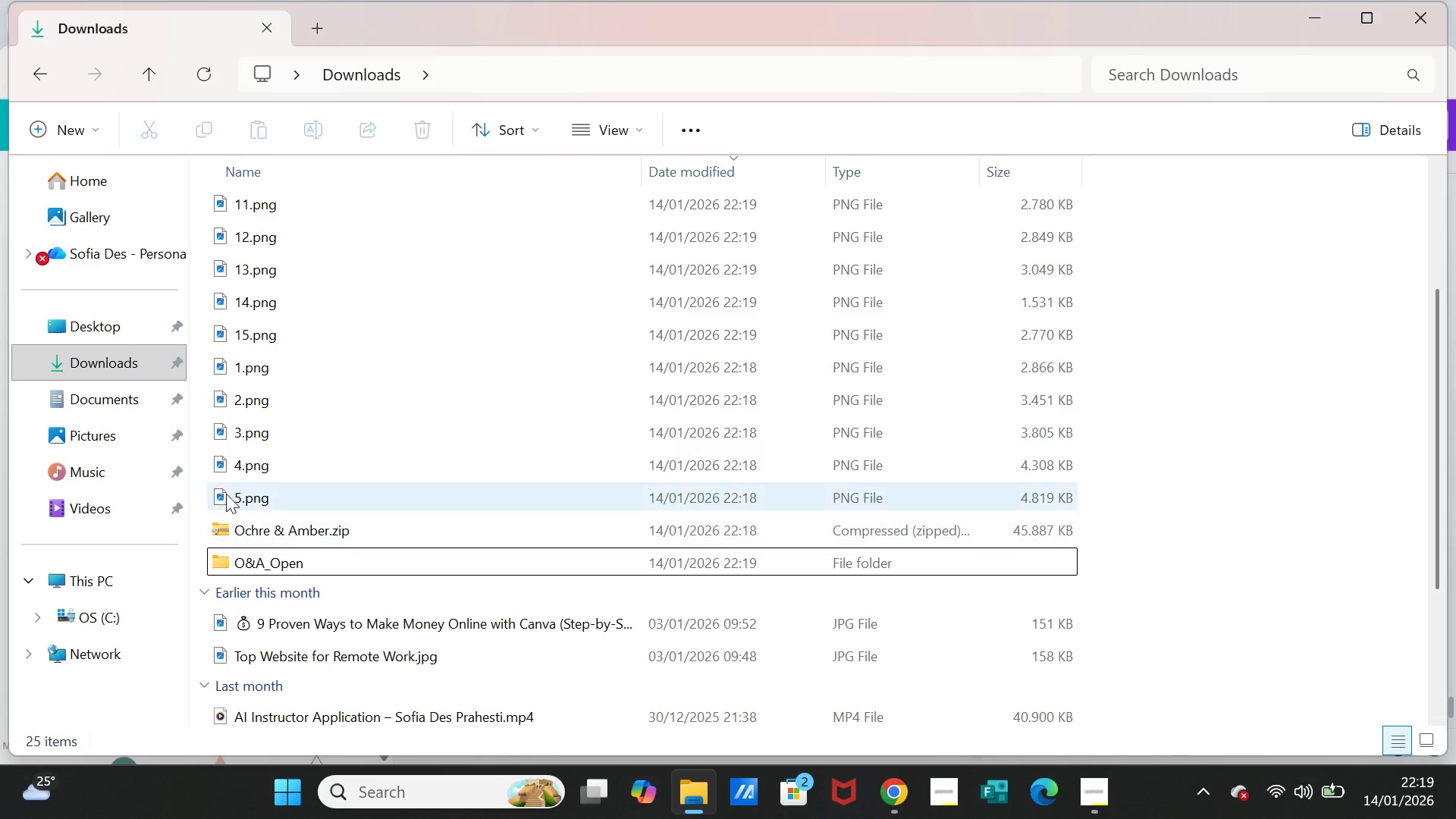 
scroll: coordinate [351, 246], scroll_direction: up, amount: 5.0
 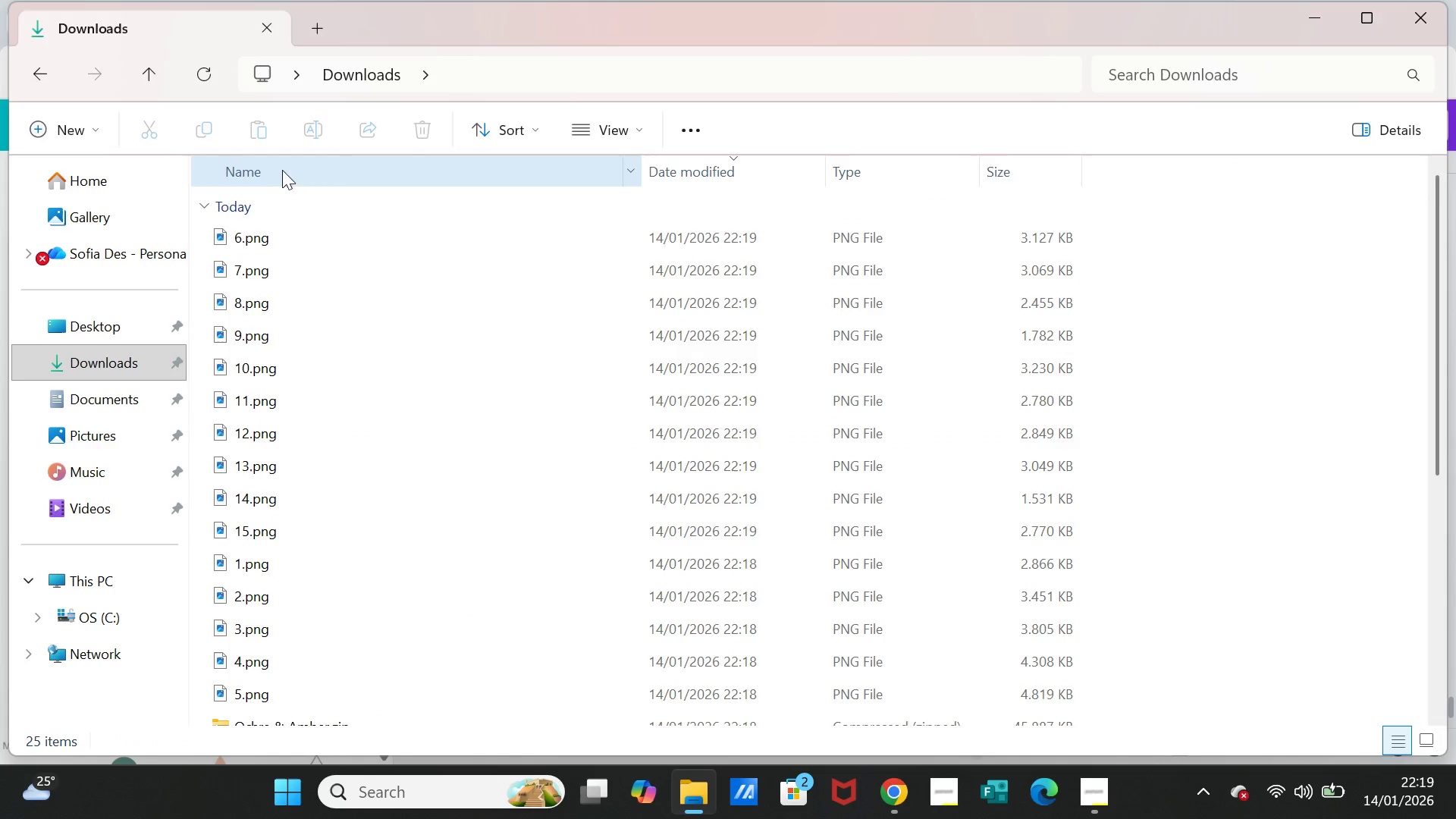 
left_click([284, 162])
 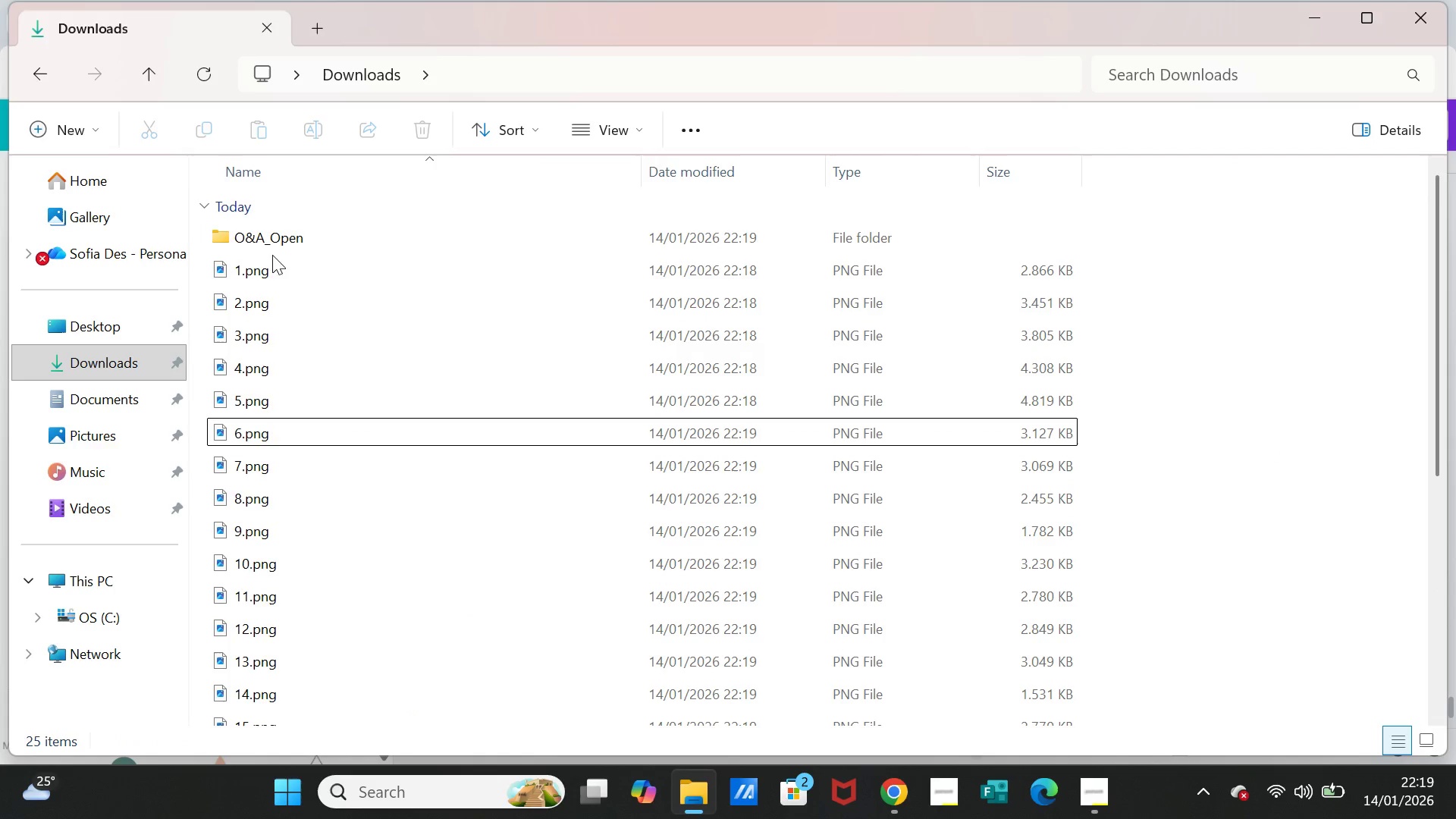 
left_click([272, 271])
 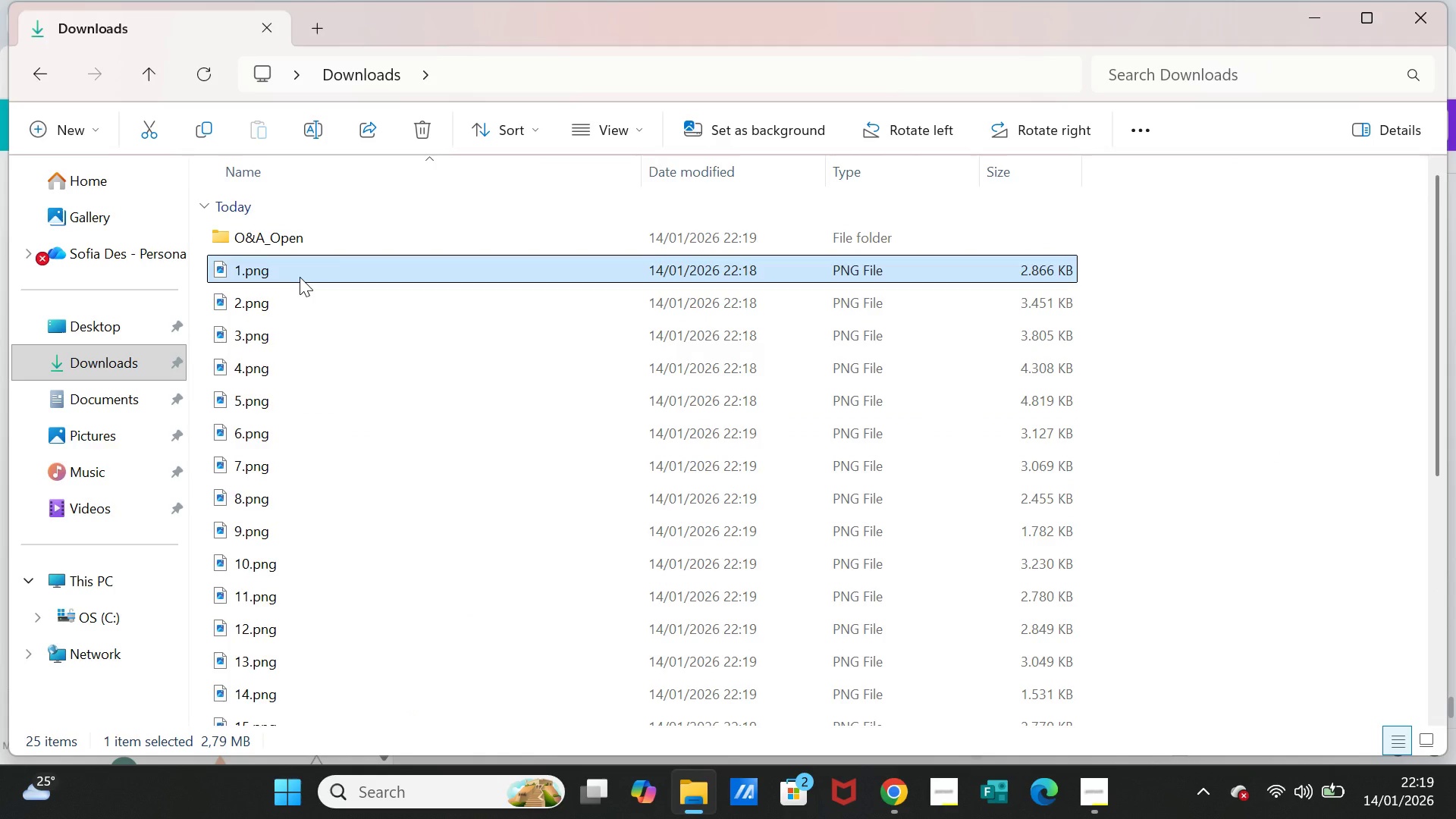 
key(Shift+ArrowDown)
 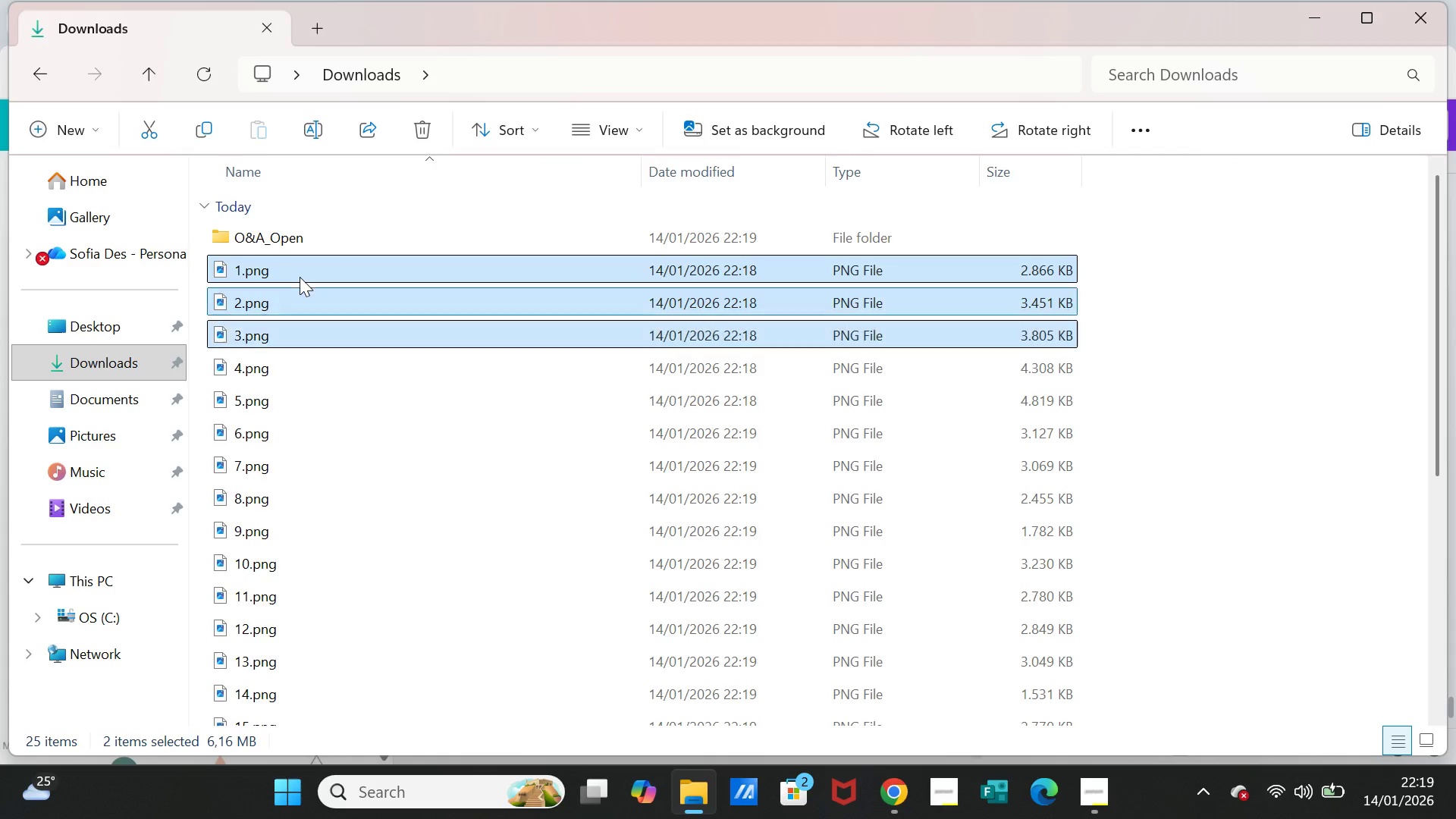 
hold_key(key=ArrowDown, duration=0.73)
 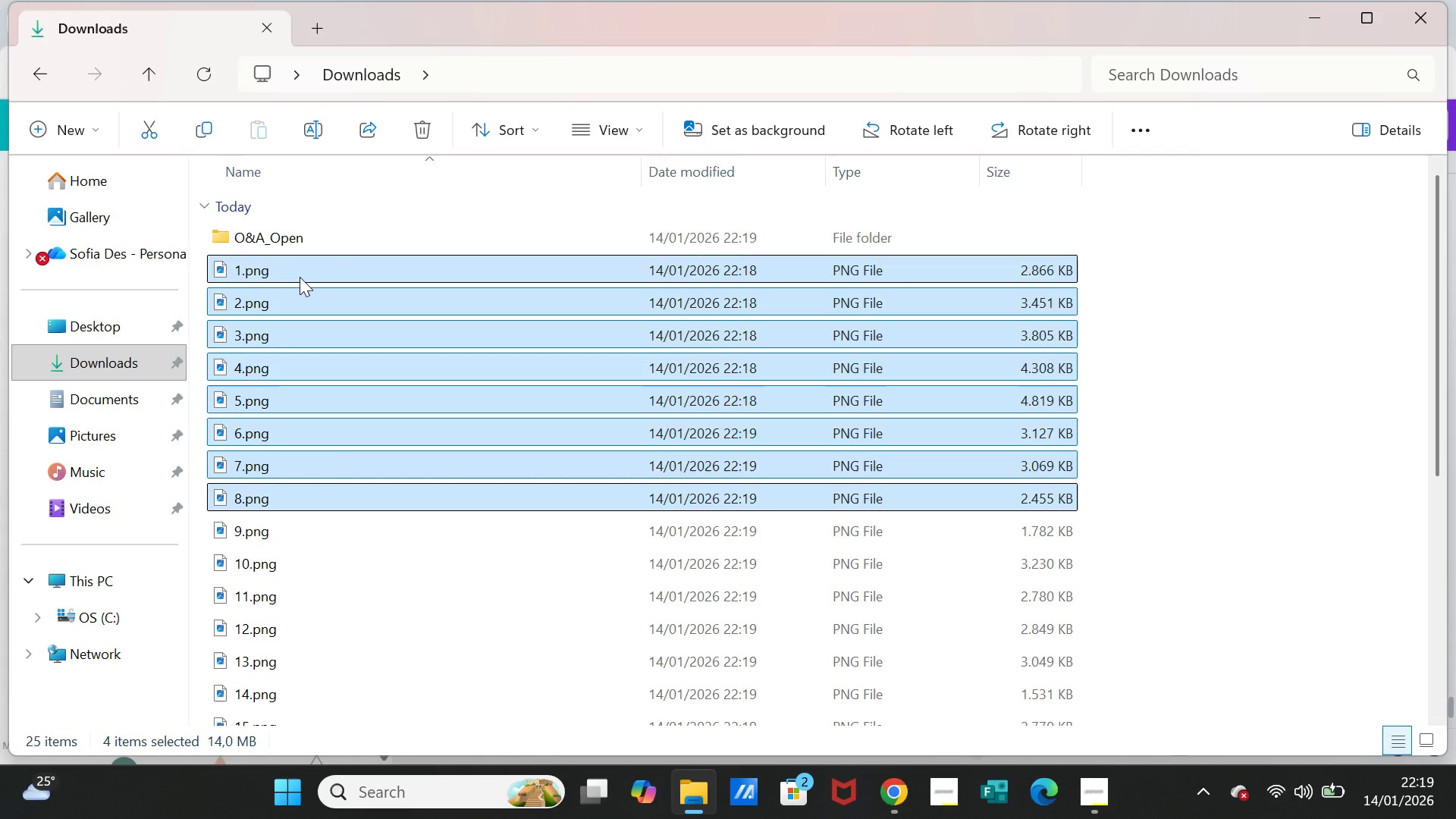 
key(Shift+ArrowDown)
 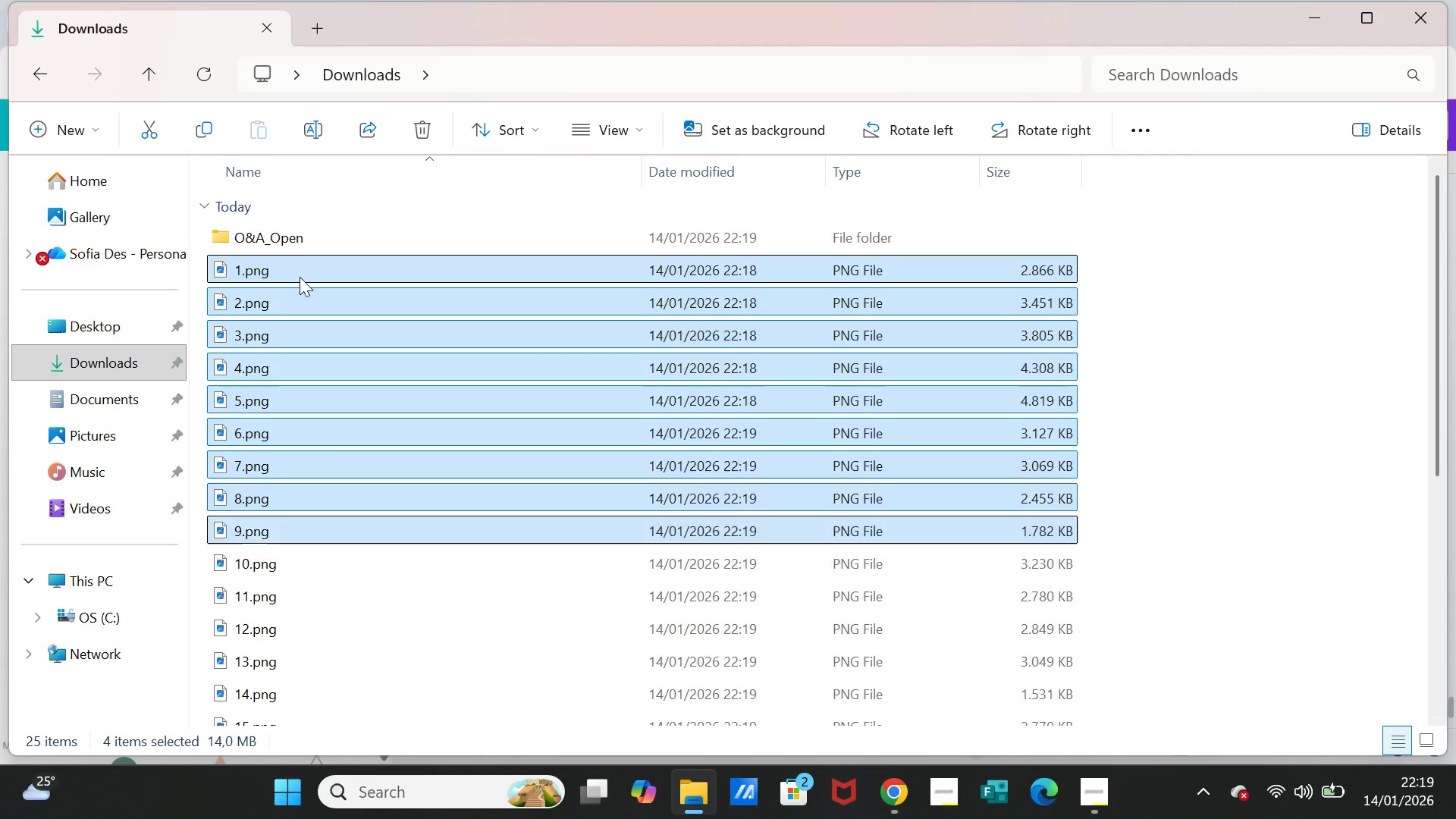 
key(Shift+ArrowDown)
 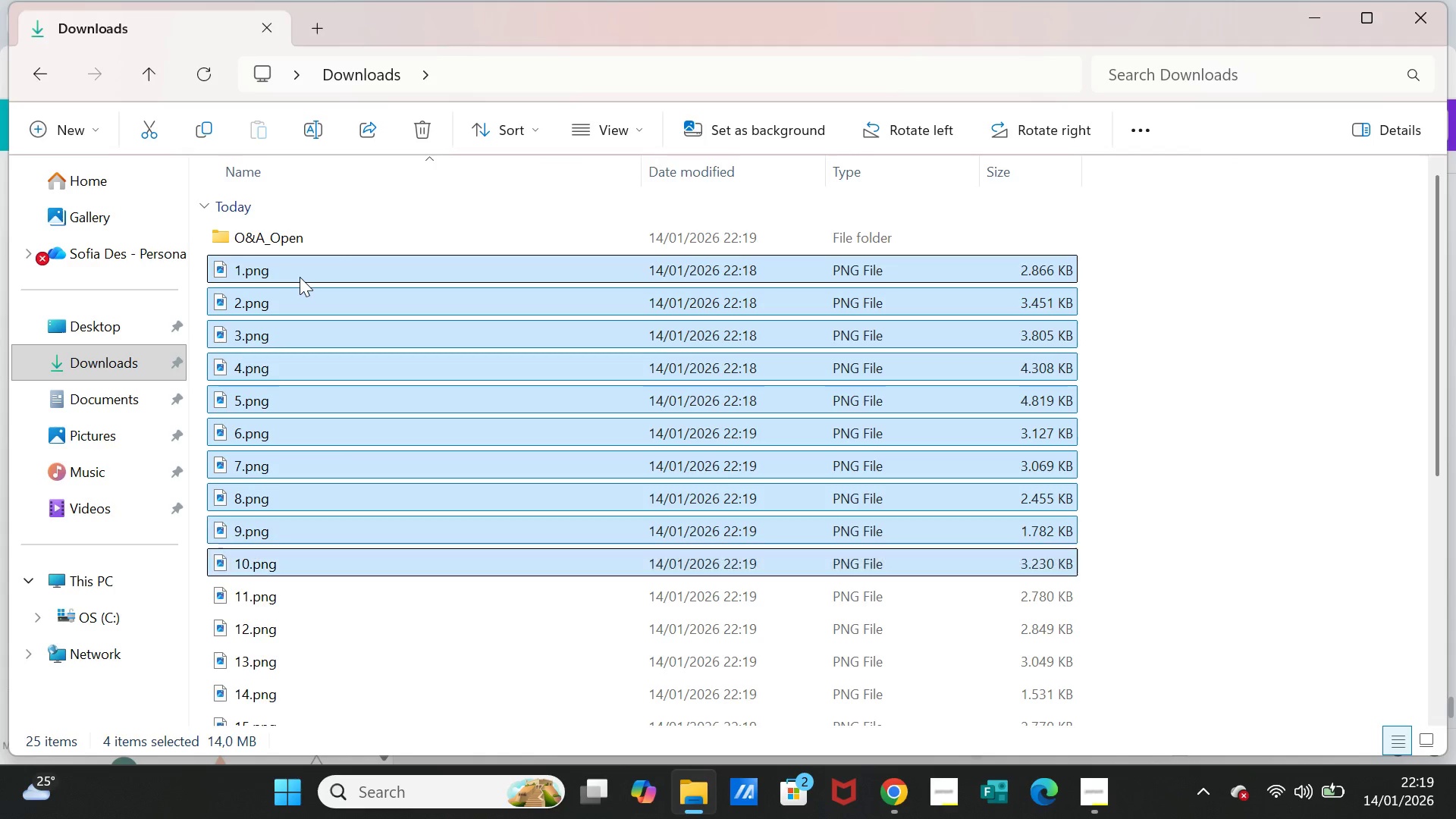 
key(Shift+ArrowDown)
 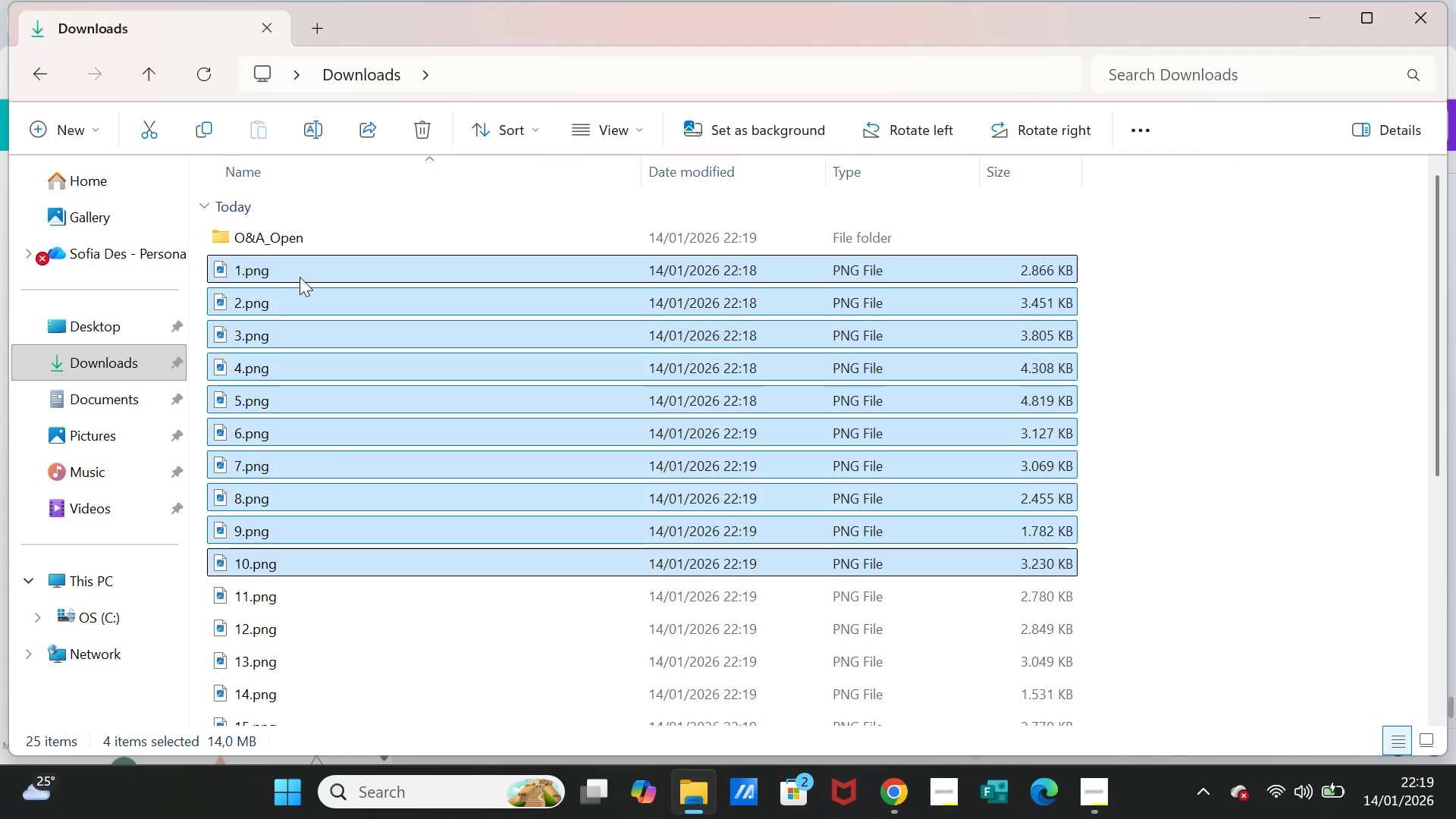 
key(Shift+ArrowDown)
 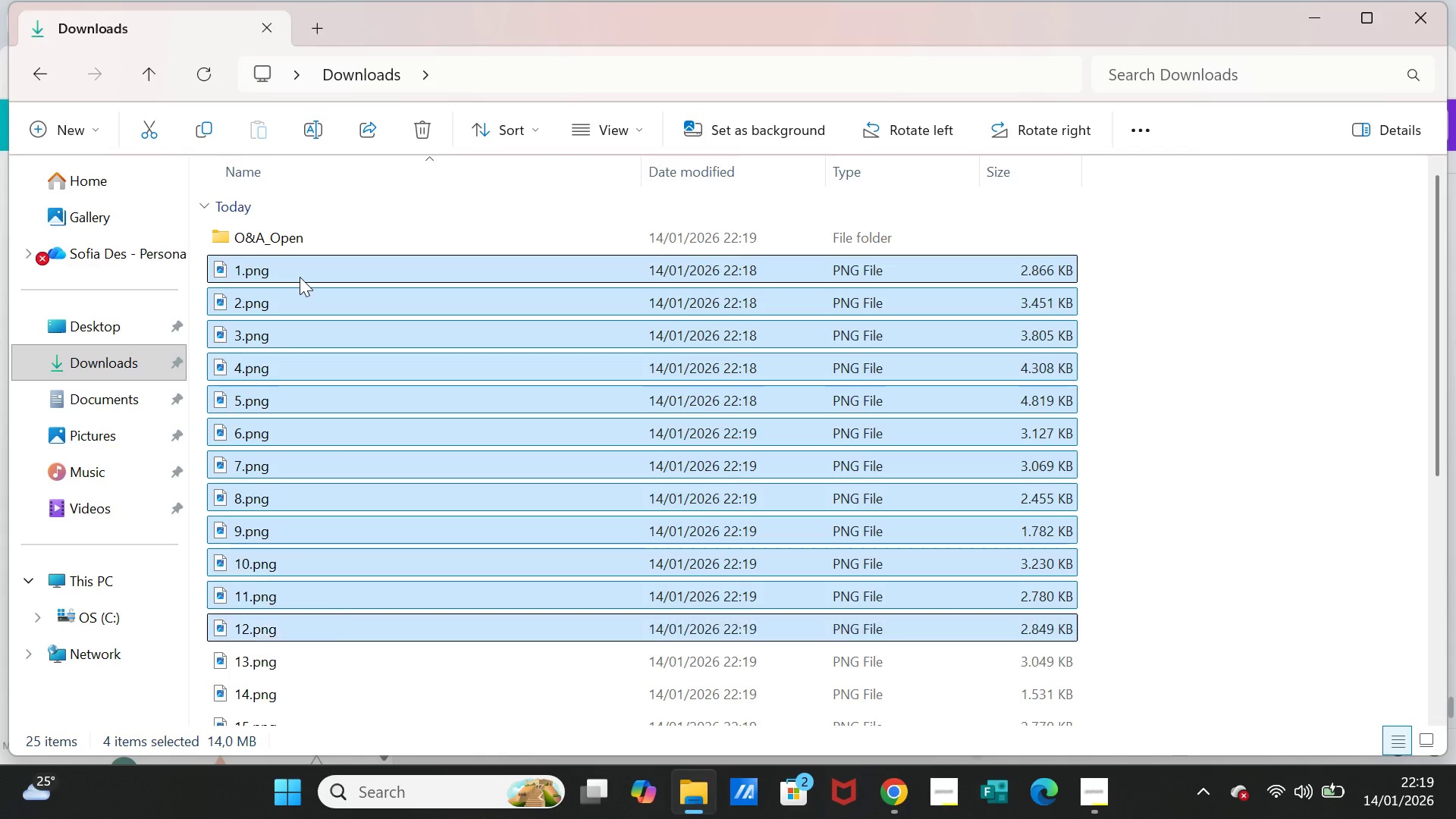 
key(Shift+ArrowDown)
 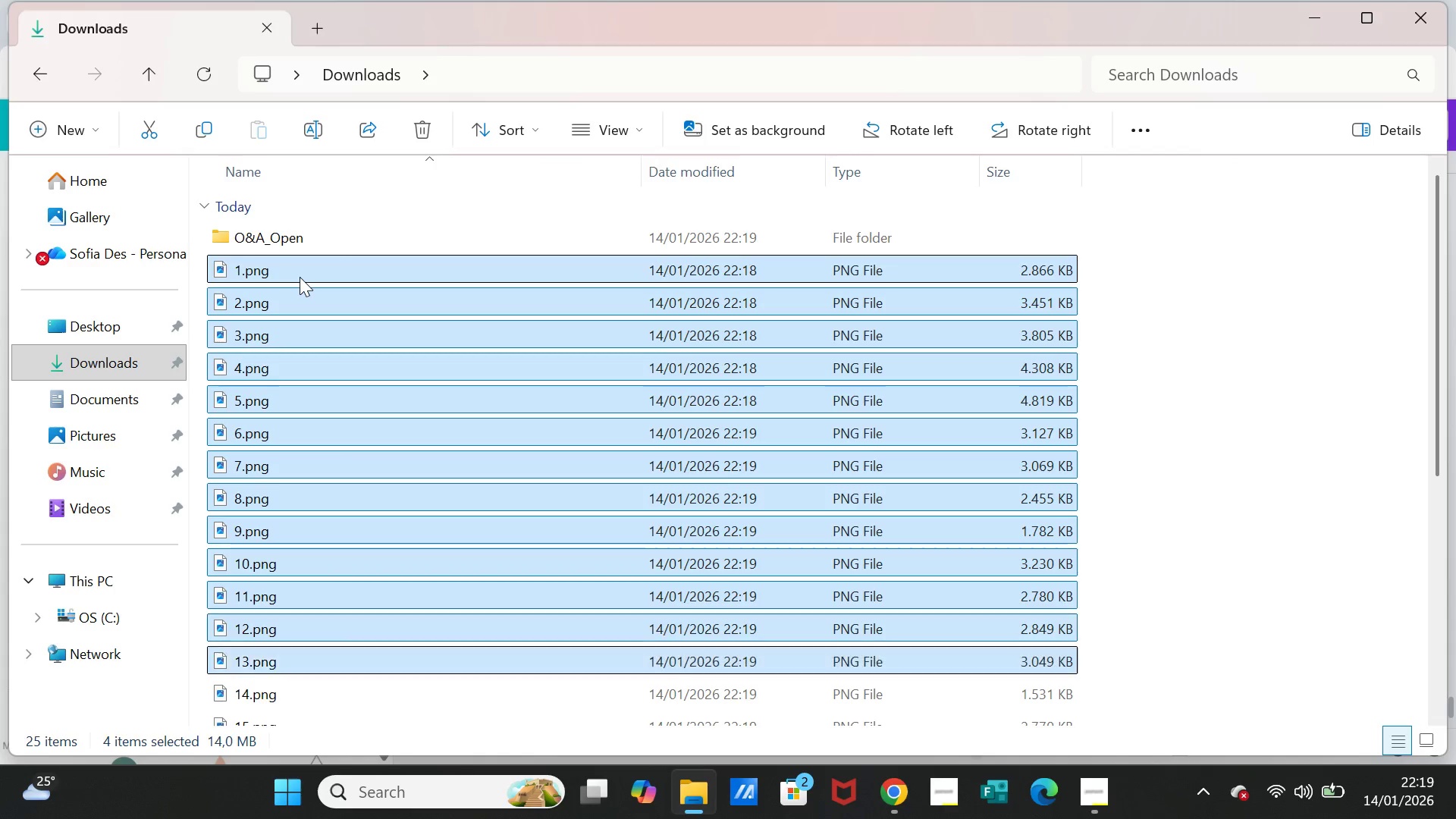 
key(Shift+ArrowDown)
 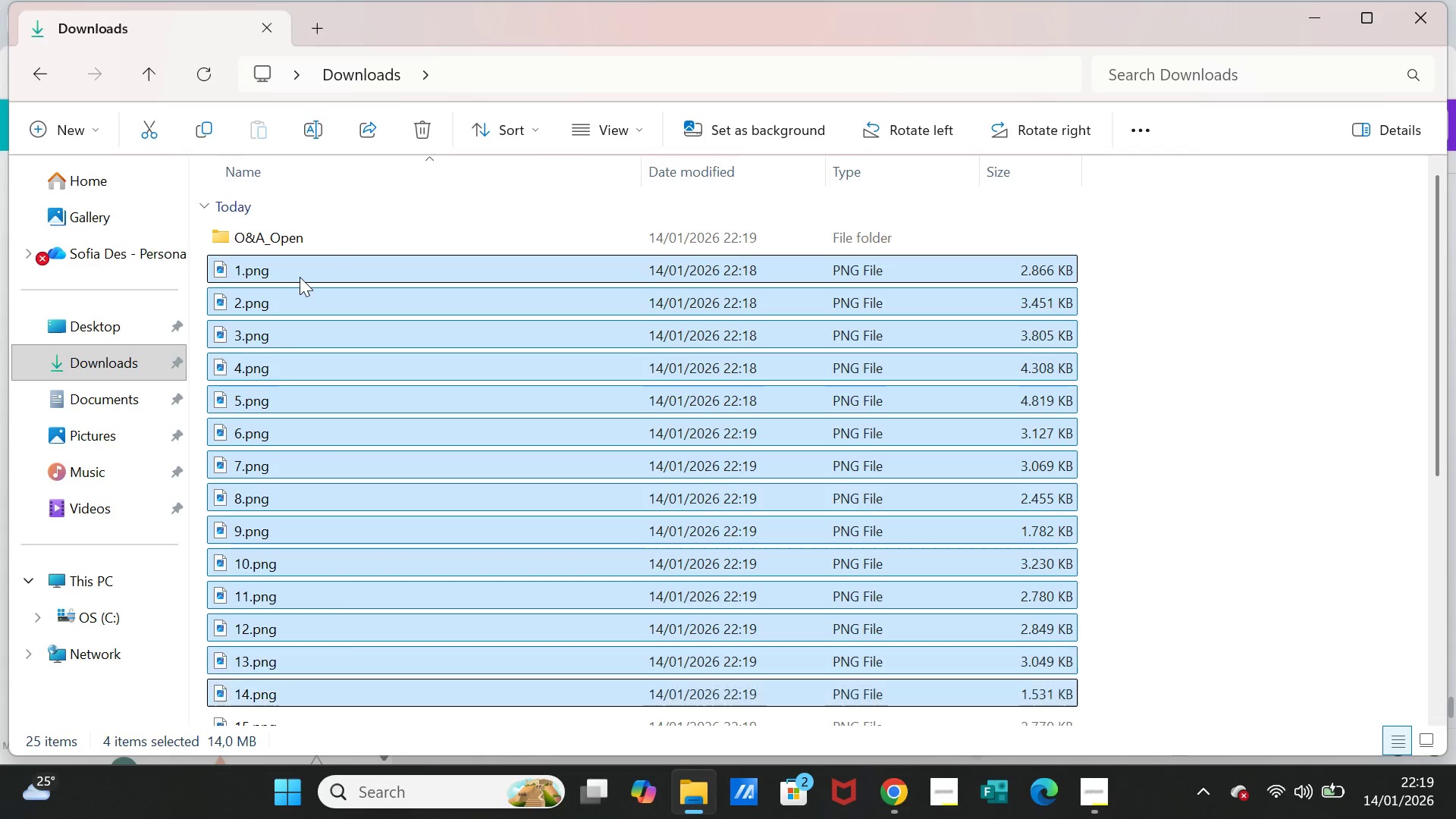 
key(Shift+ArrowDown)
 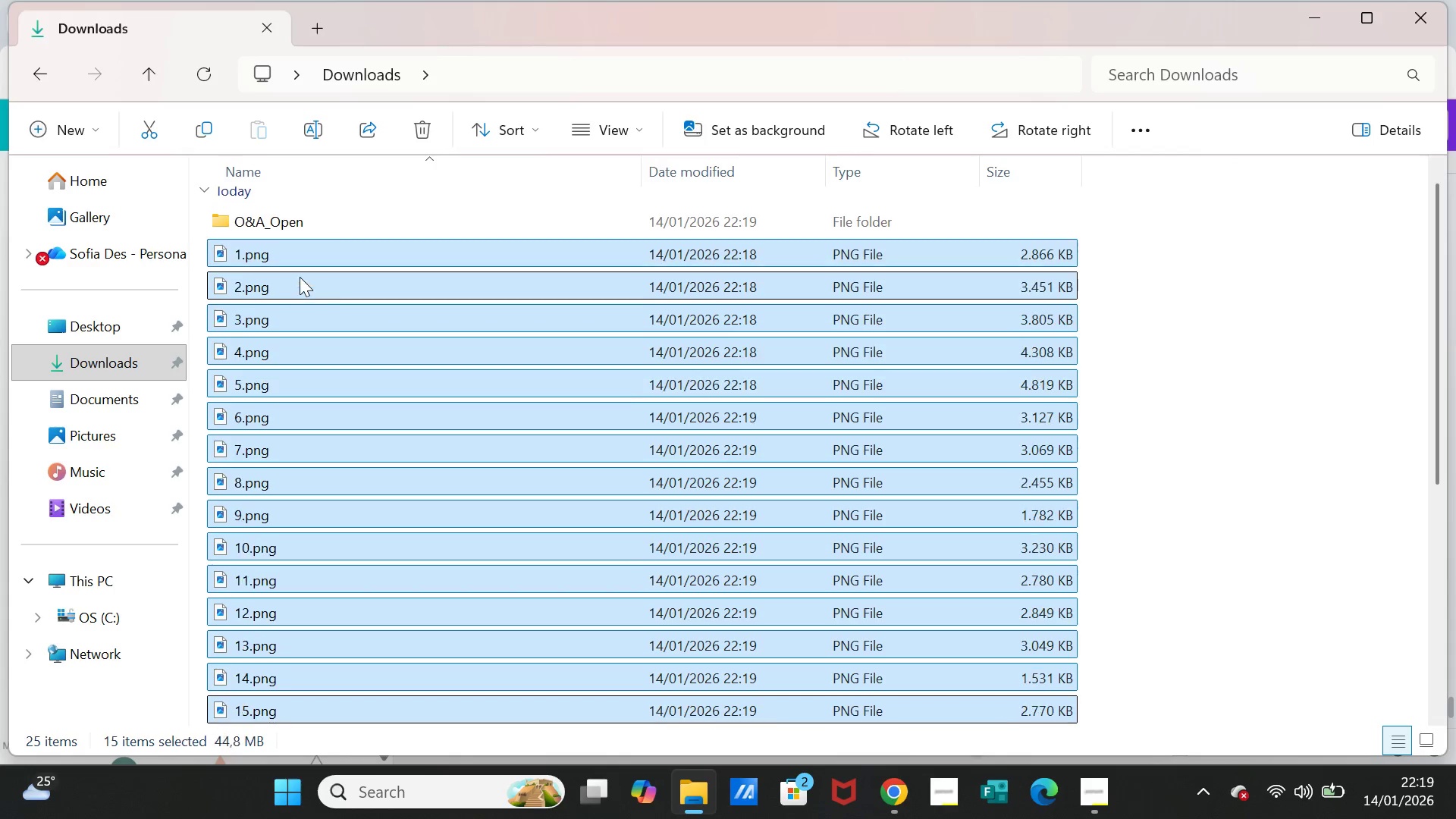 
key(Shift+ArrowDown)
 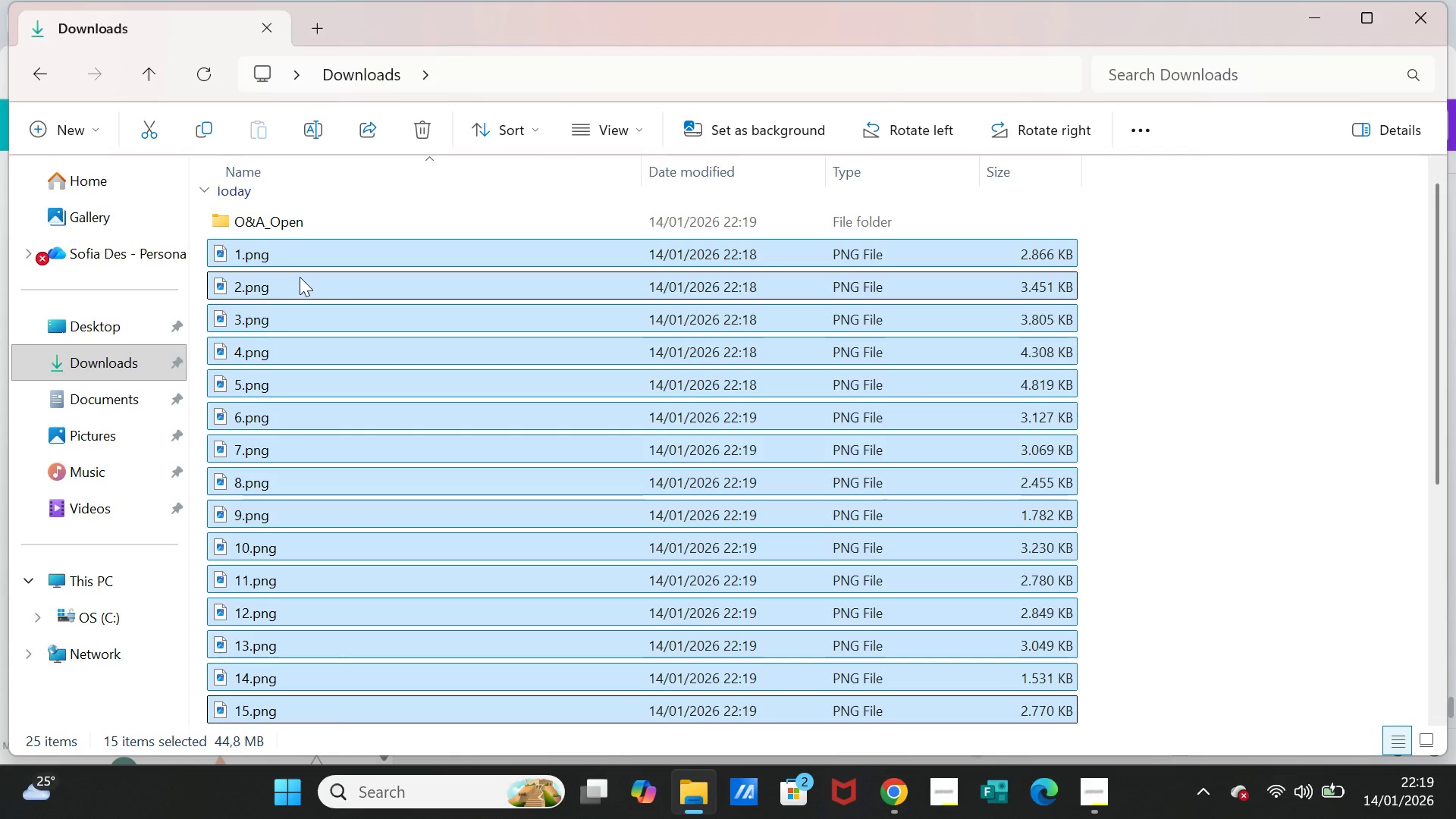 
right_click([300, 277])
 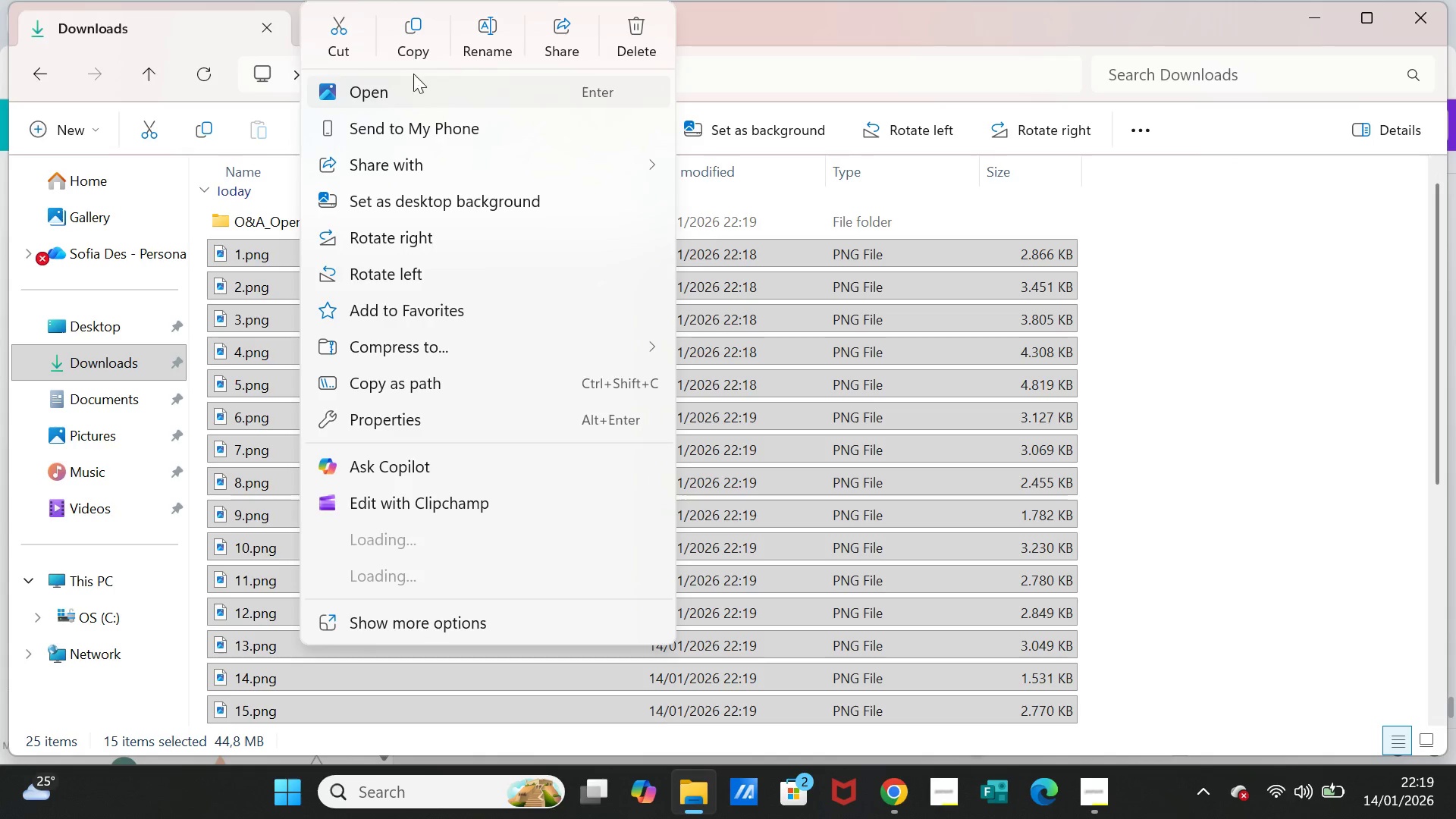 
left_click([344, 36])
 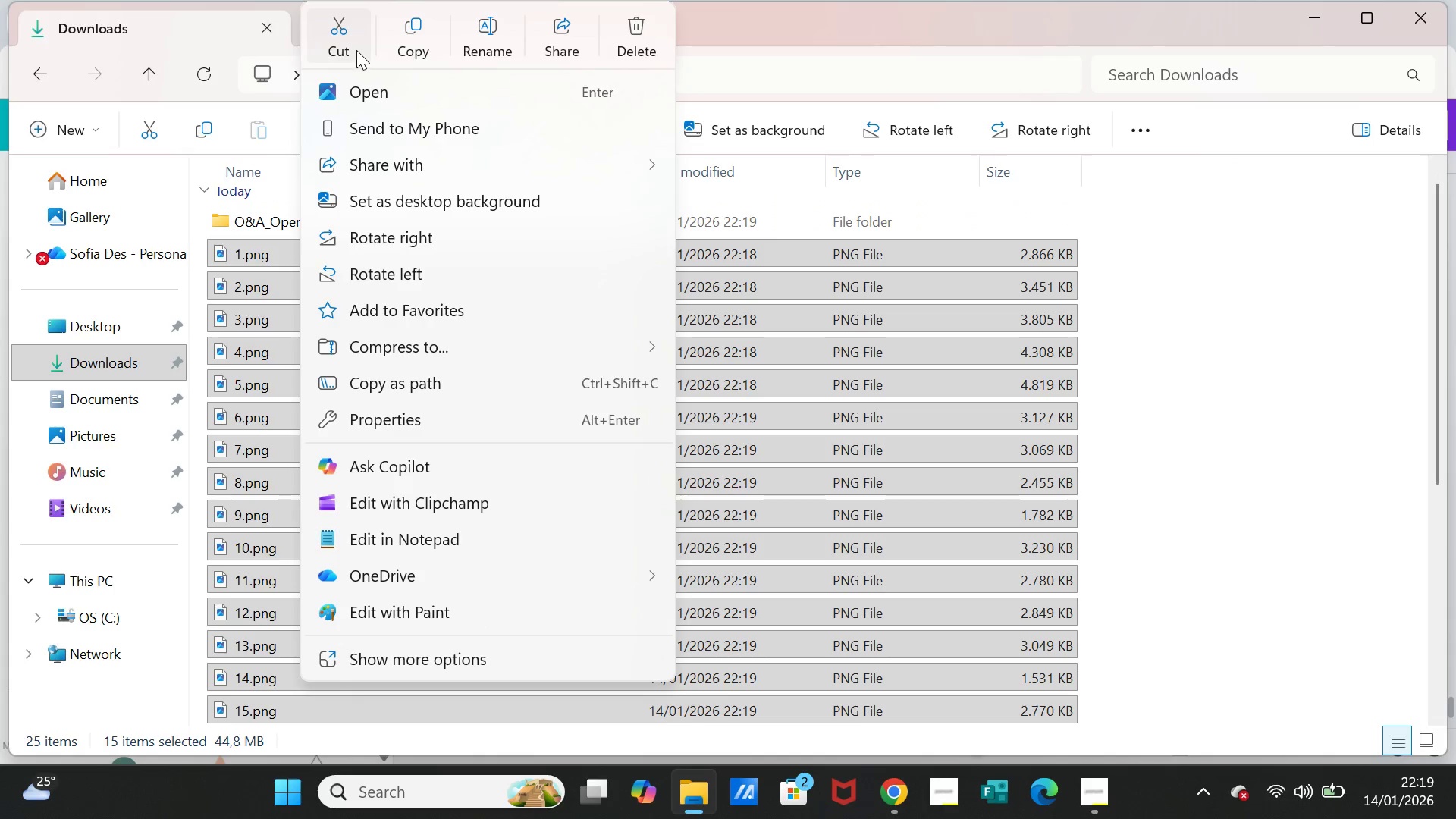 
left_click([333, 36])
 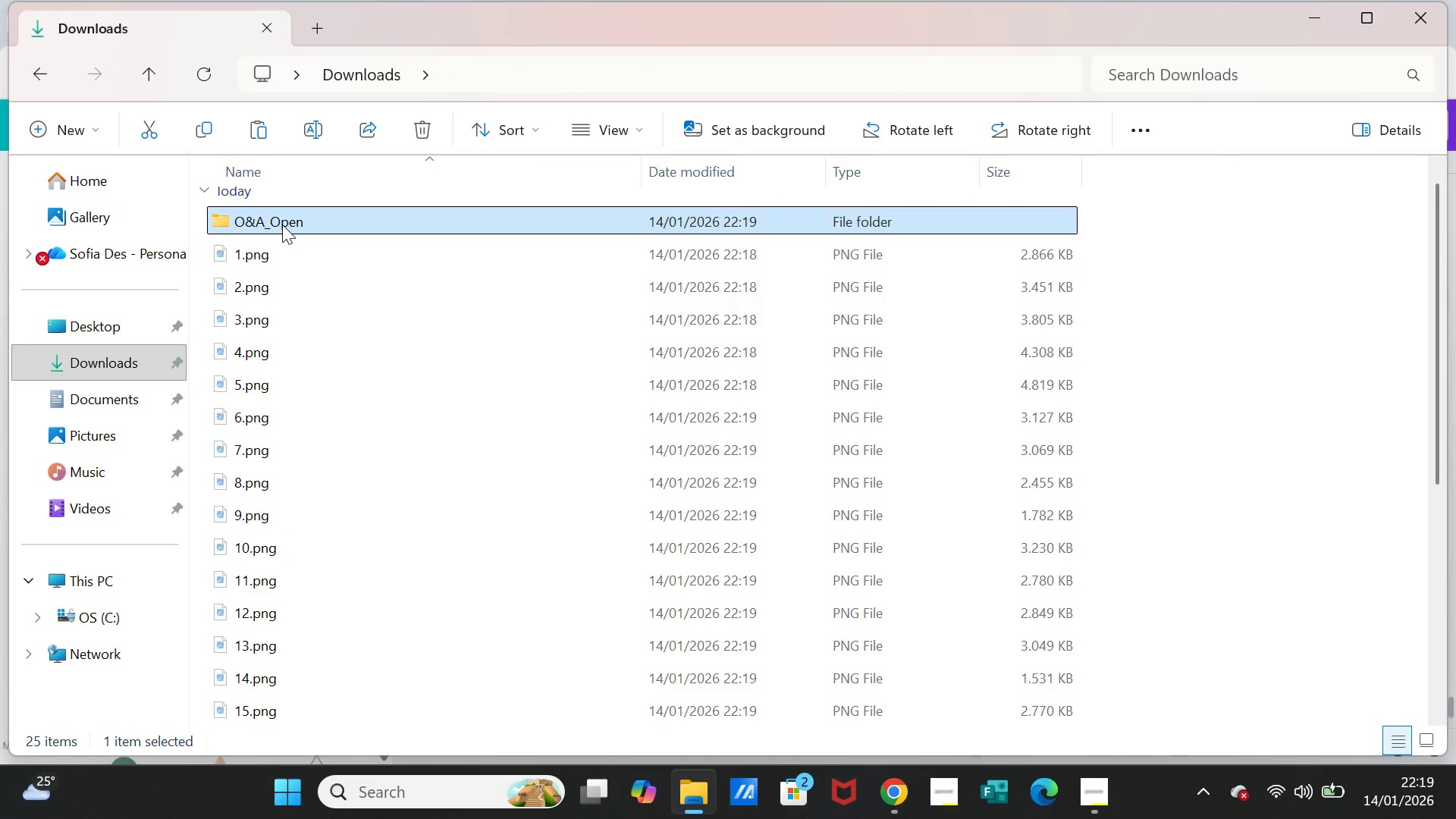 
double_click([282, 224])
 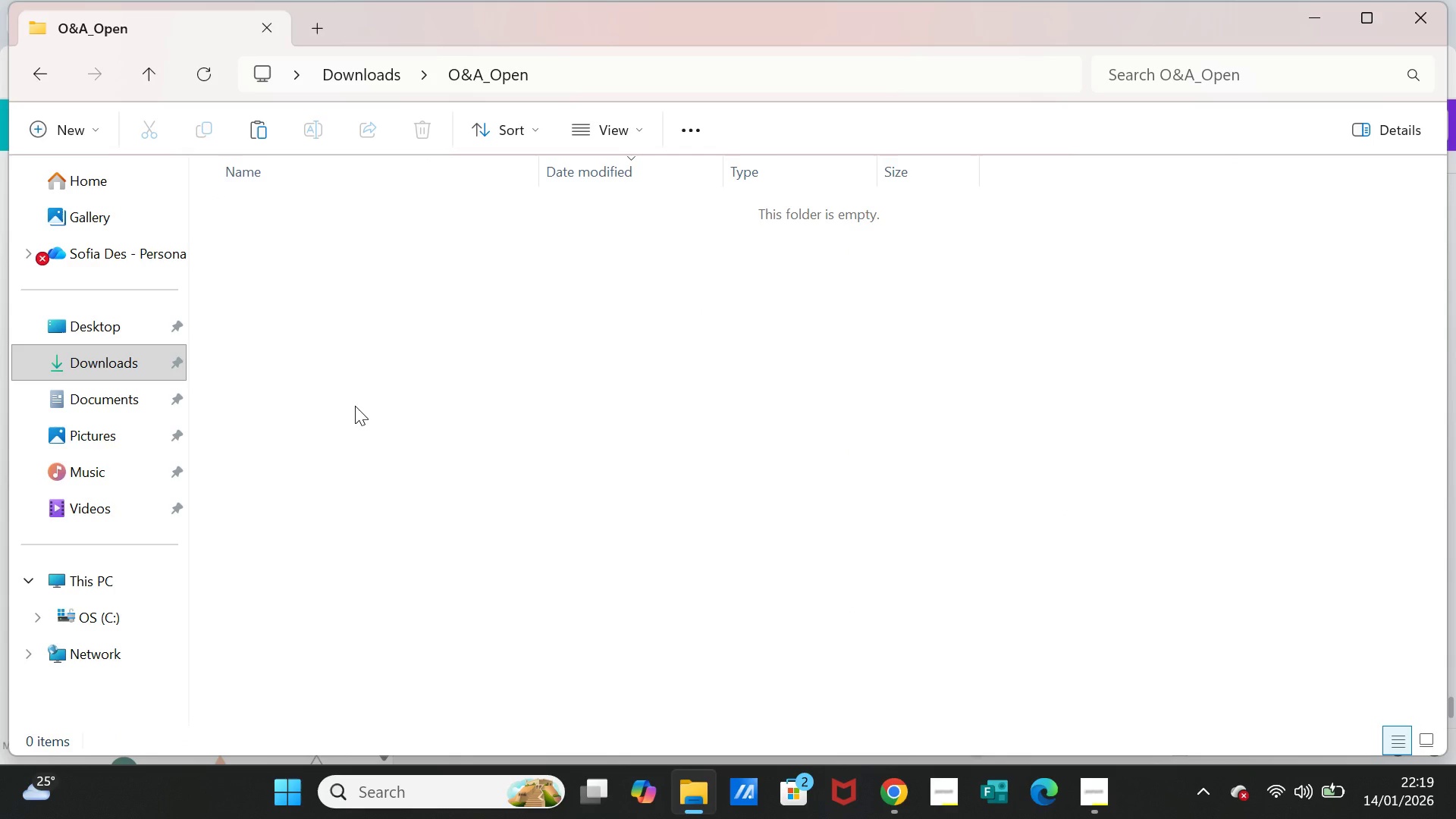 
key(Control+V)
 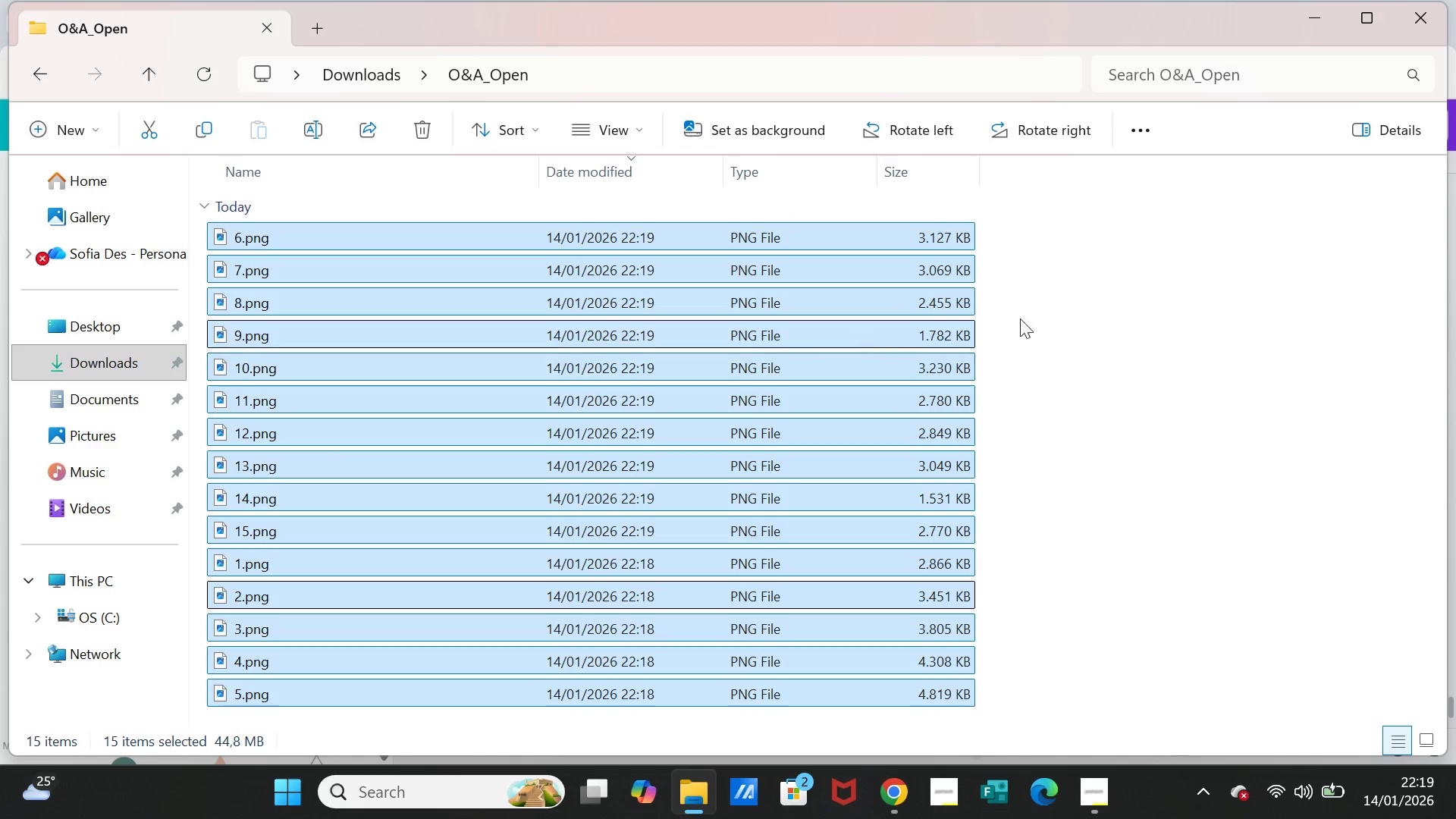 
left_click([1202, 352])
 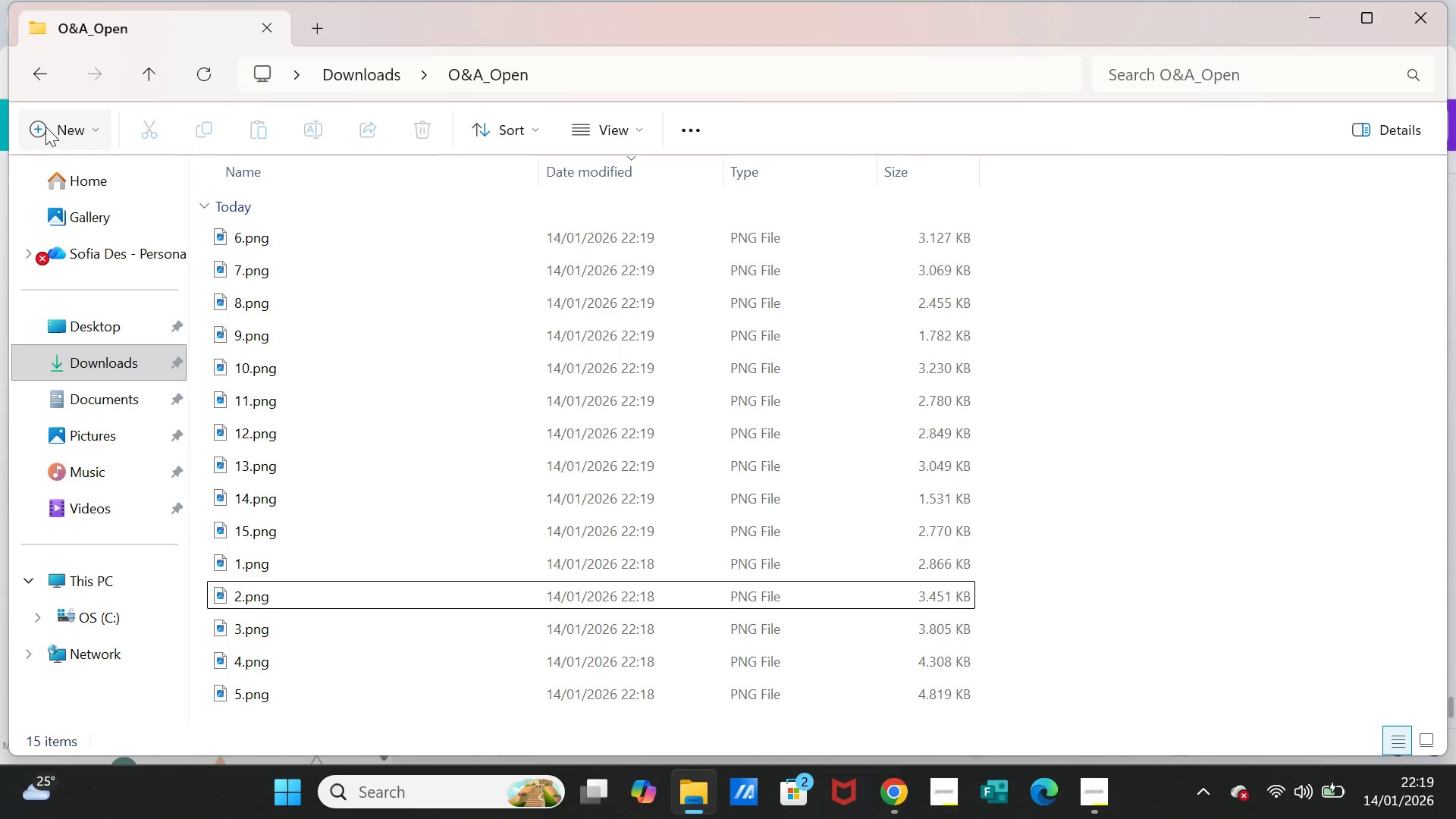 
left_click([45, 57])
 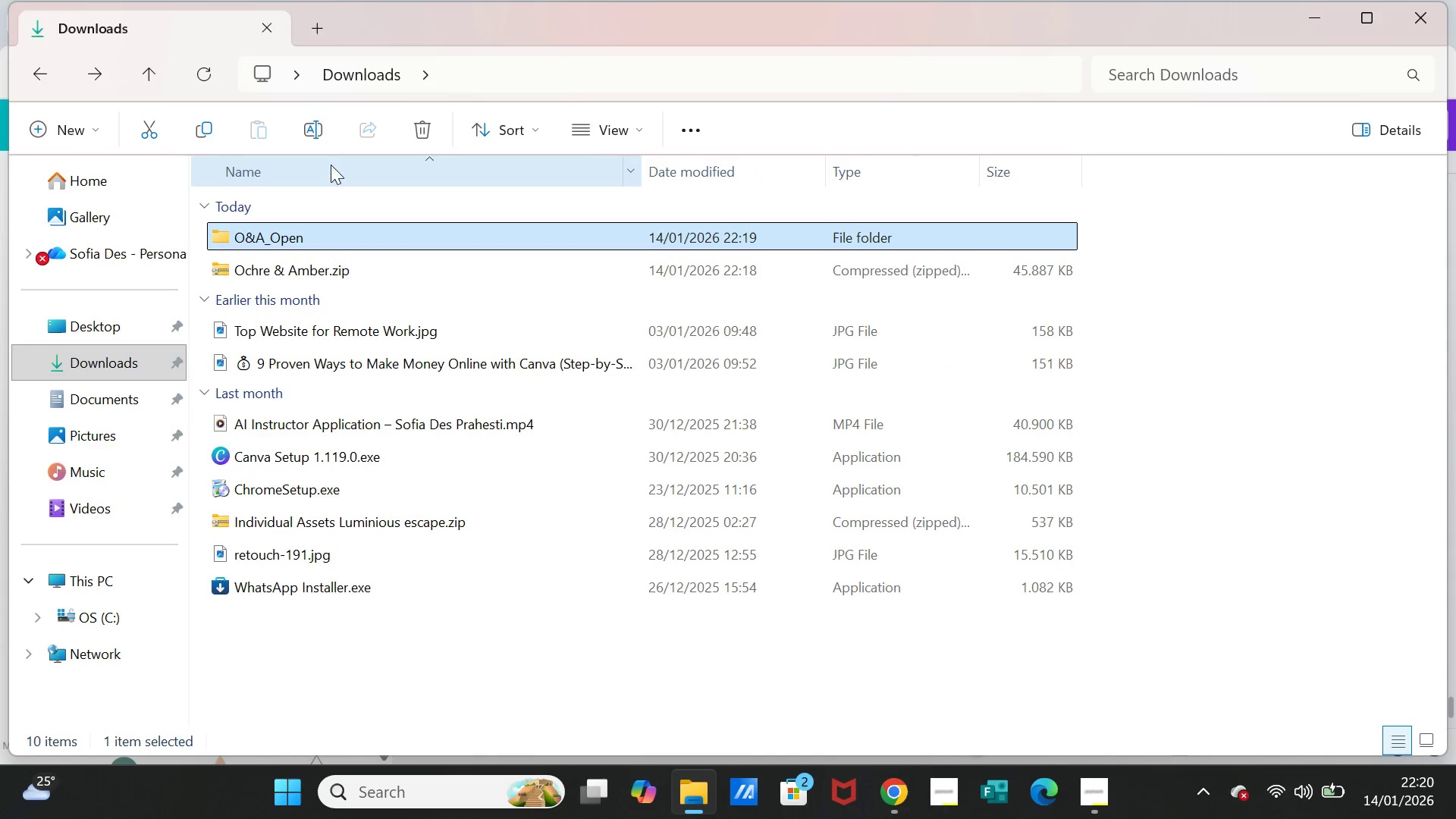 
wait(5.25)
 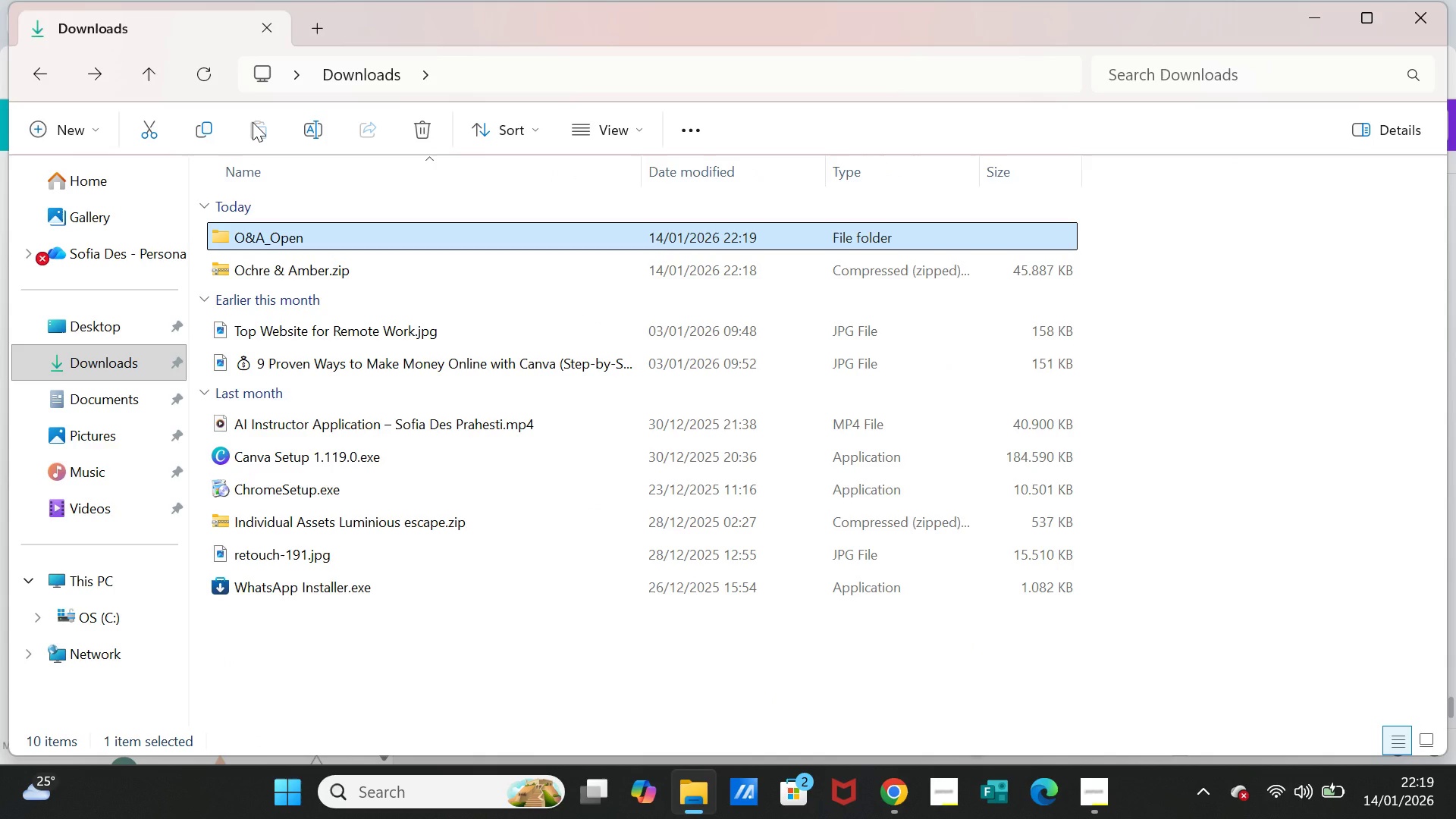 
double_click([350, 267])
 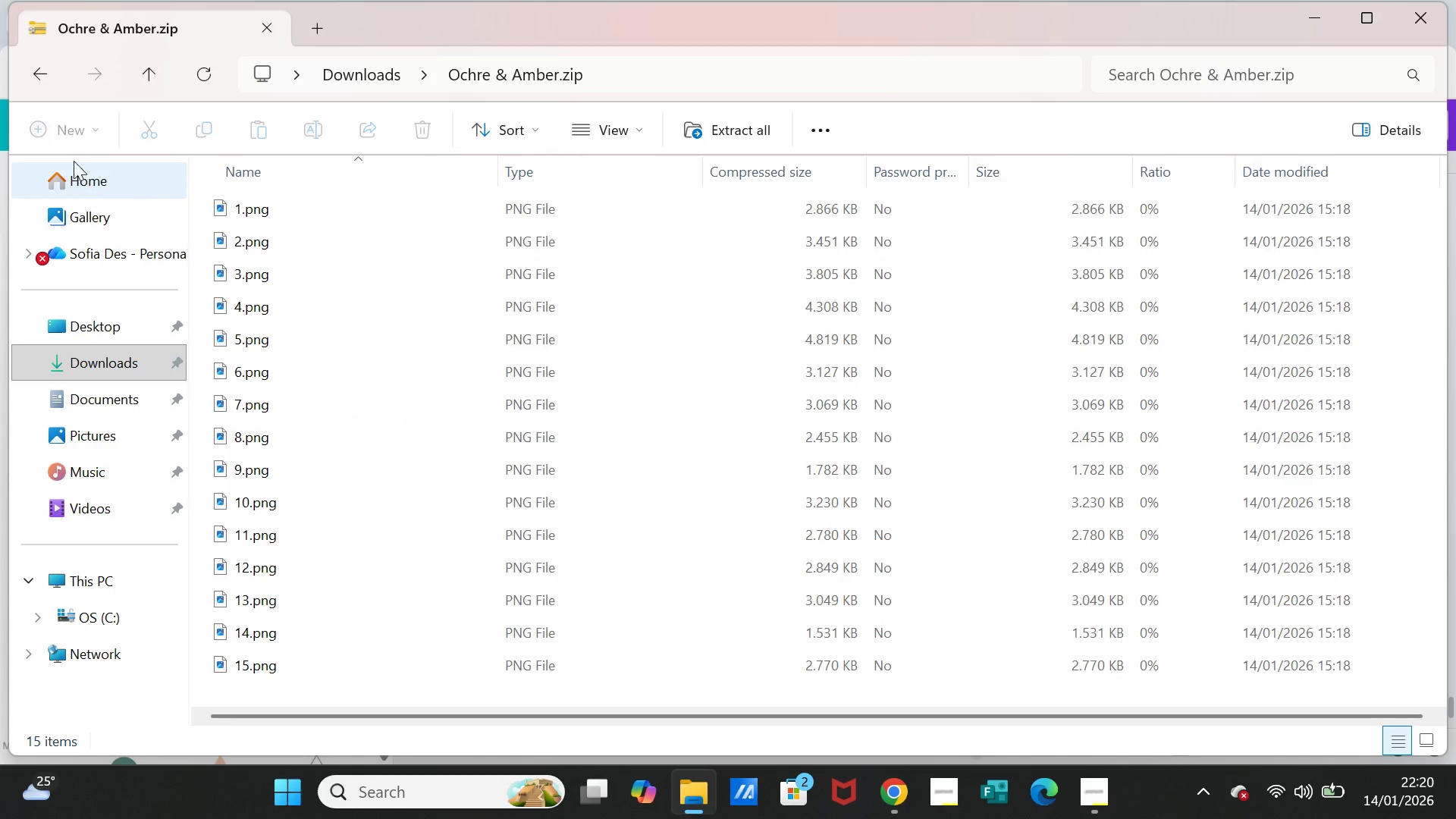 
left_click([42, 71])
 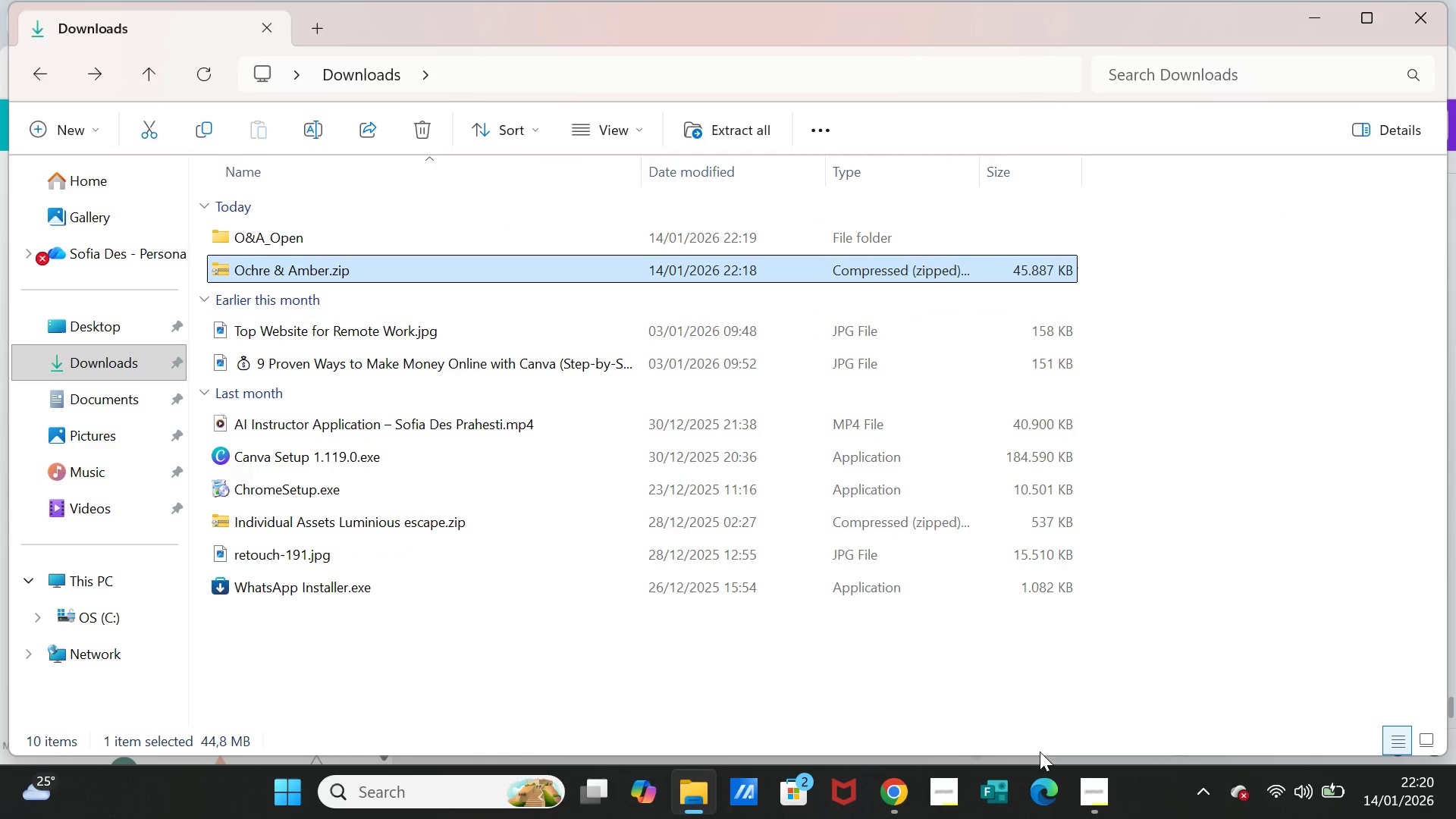 
left_click([893, 802])
 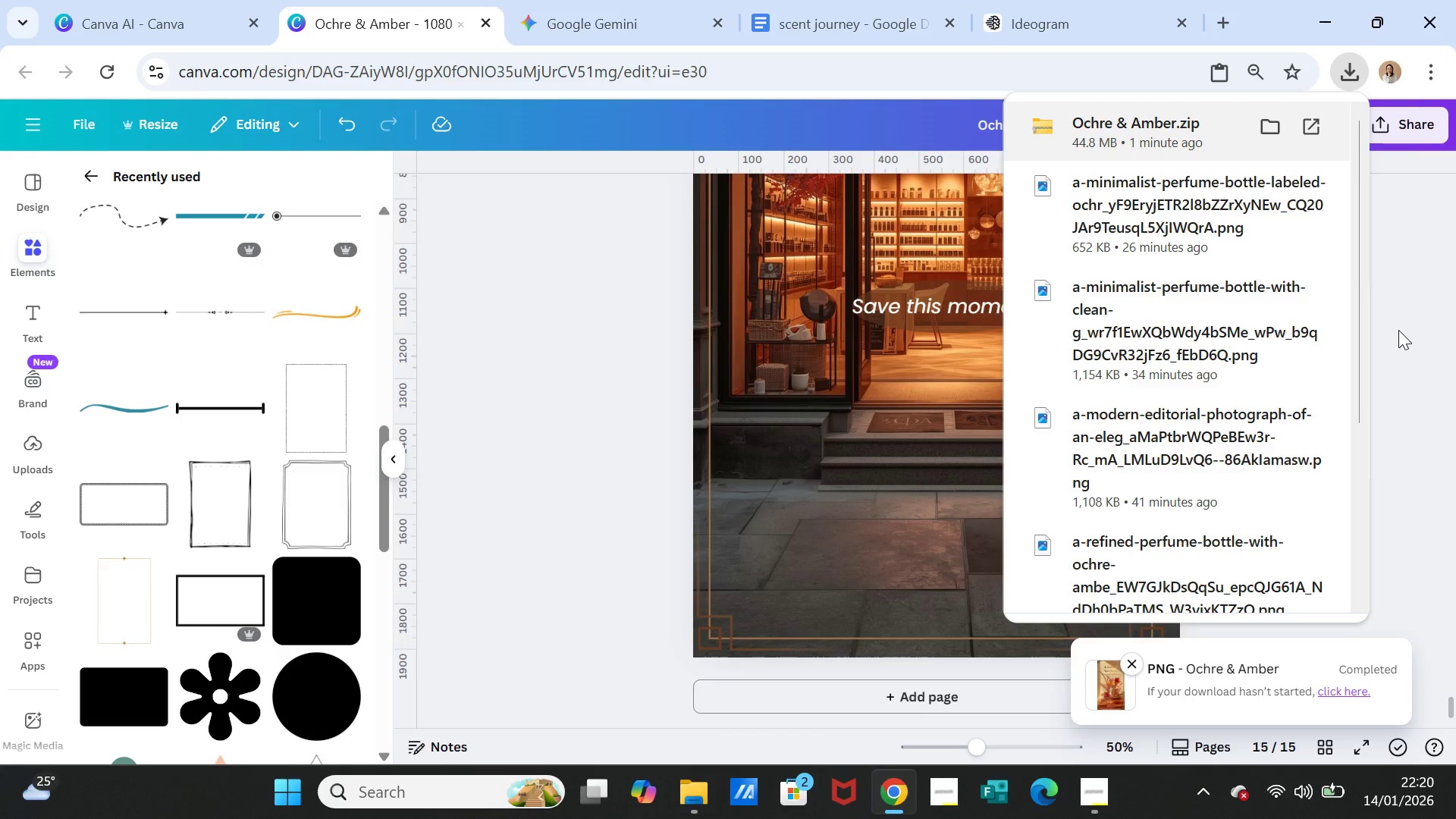 
left_click([1398, 329])
 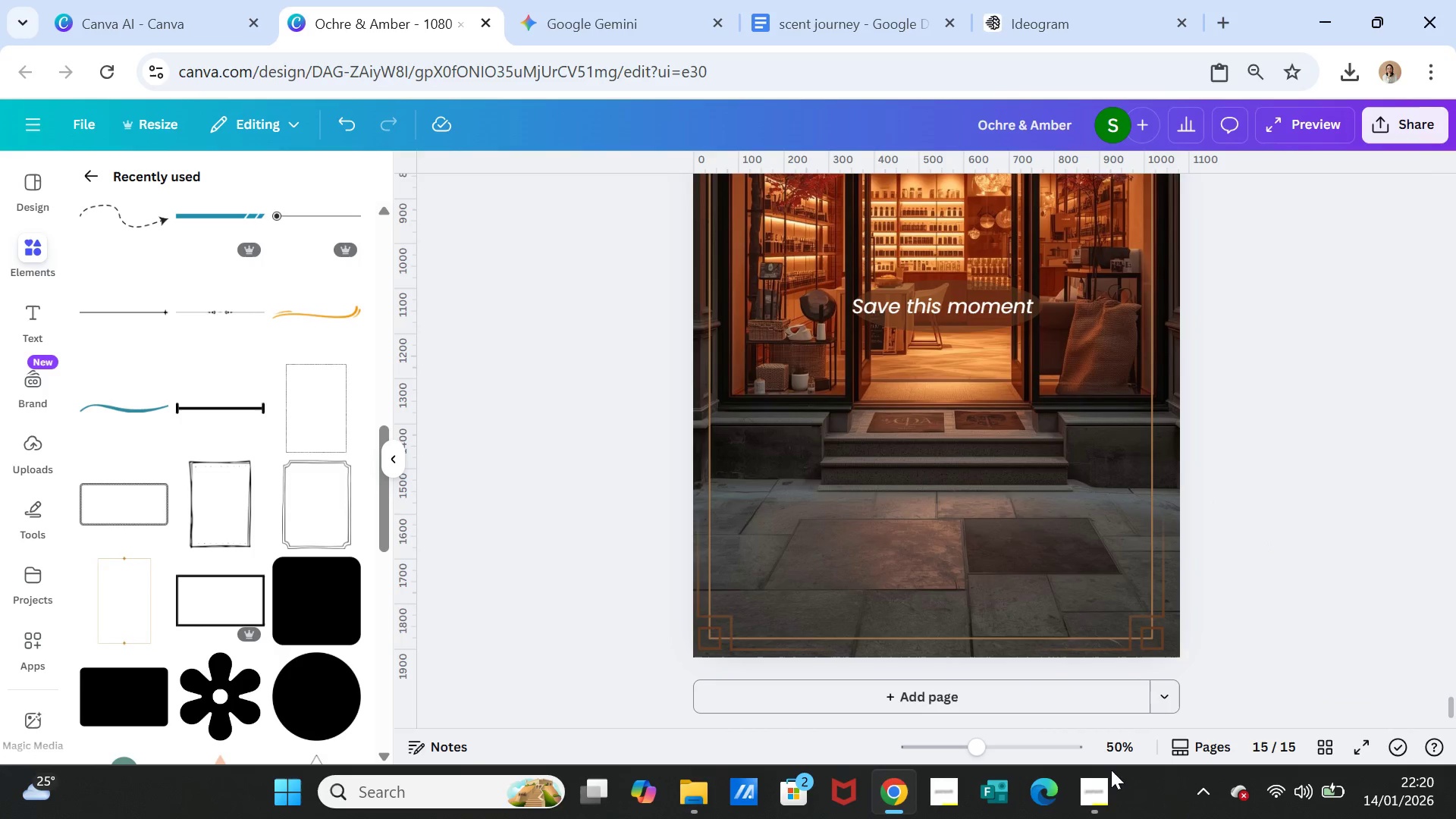 
left_click([1094, 806])